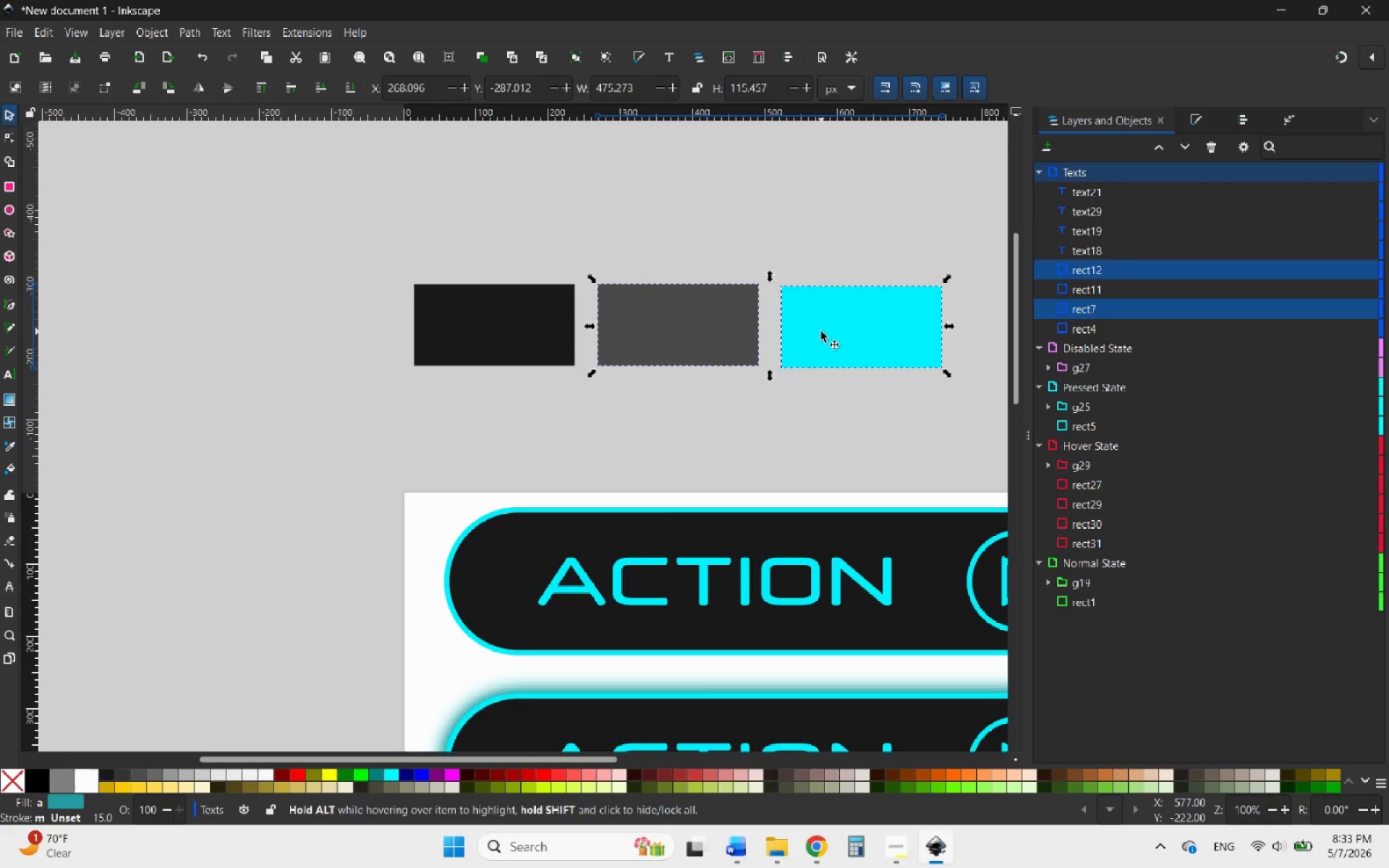 
double_click([658, 332])
 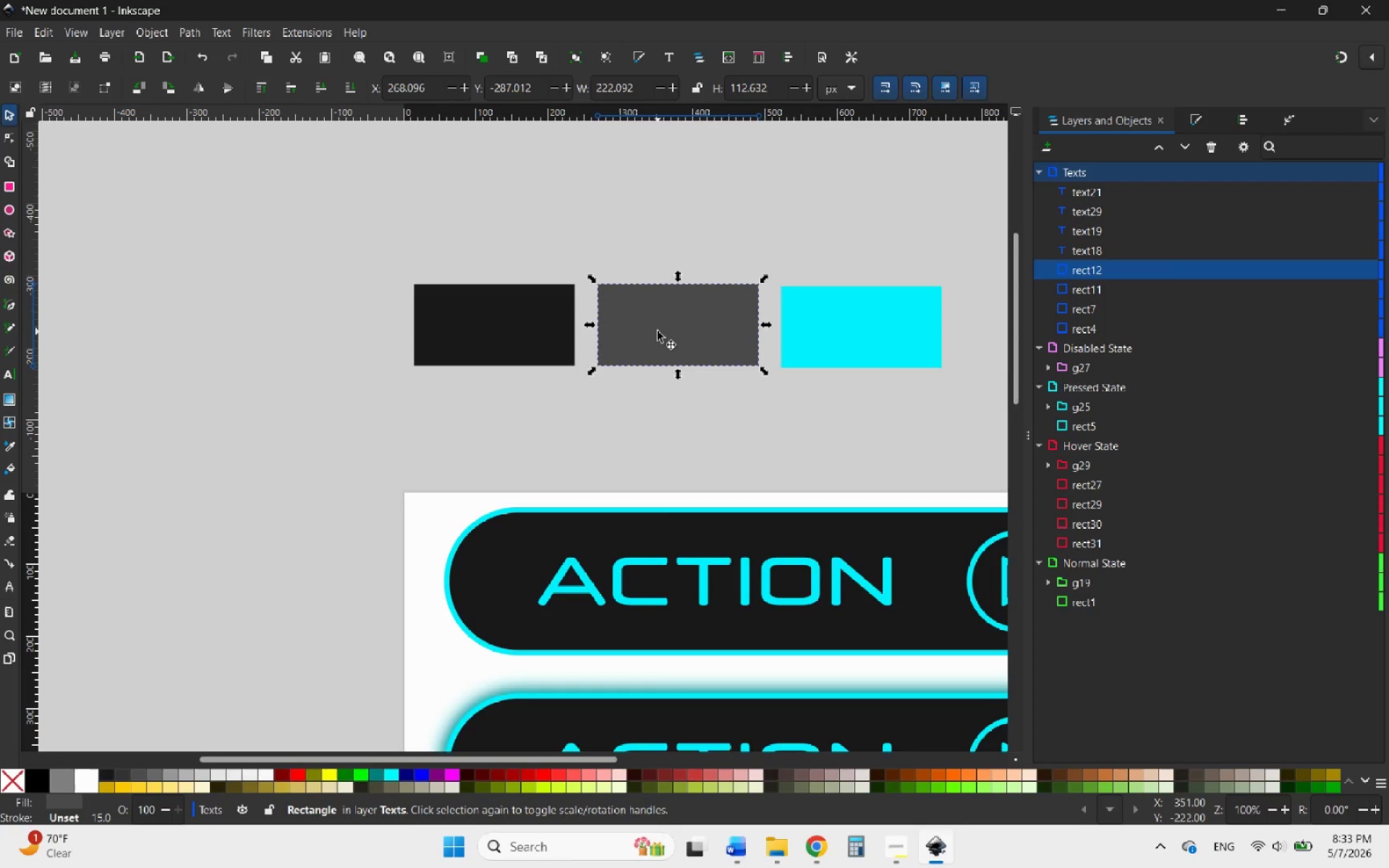 
key(Delete)
 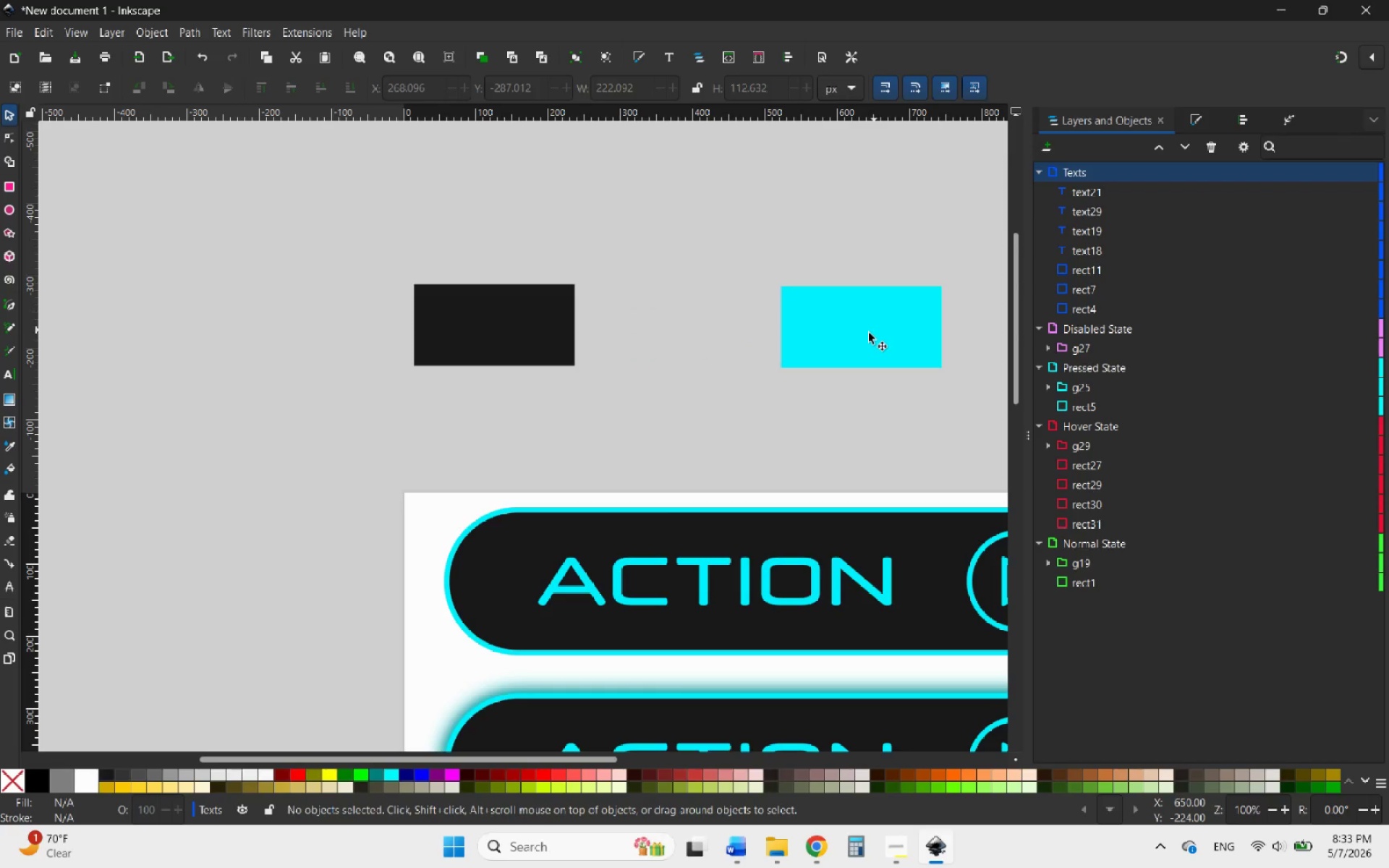 
left_click([866, 336])
 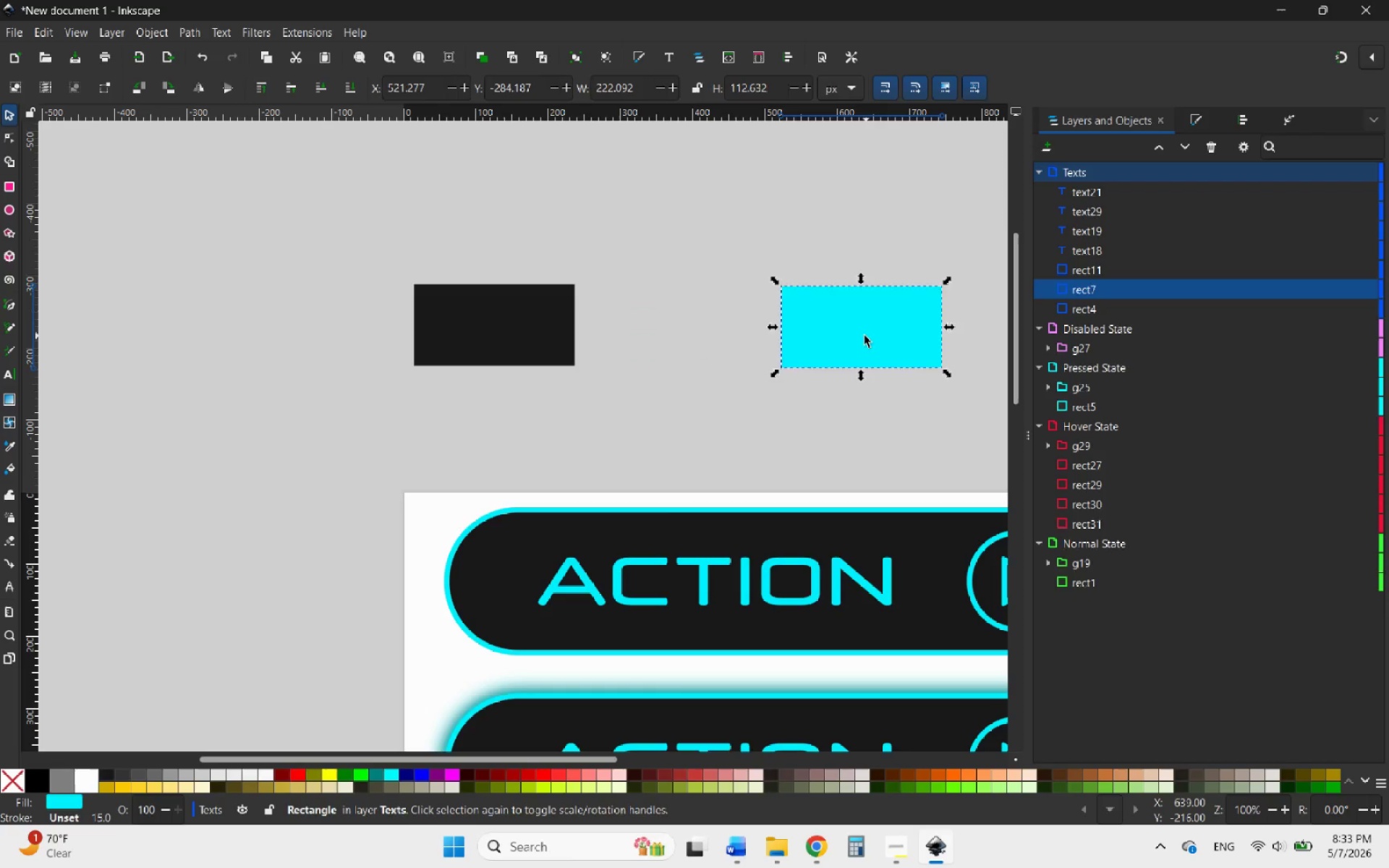 
key(Delete)
 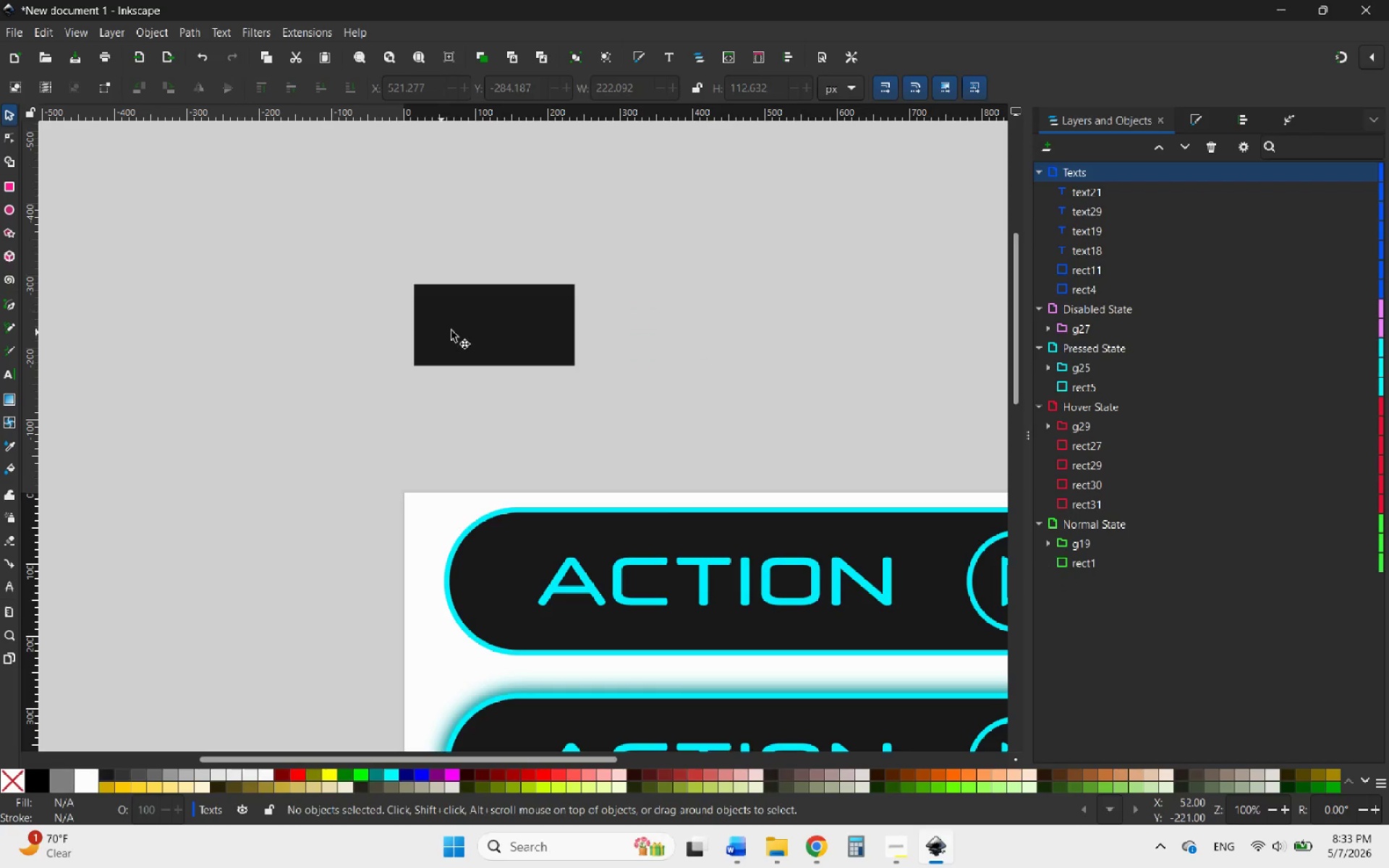 
left_click([477, 330])
 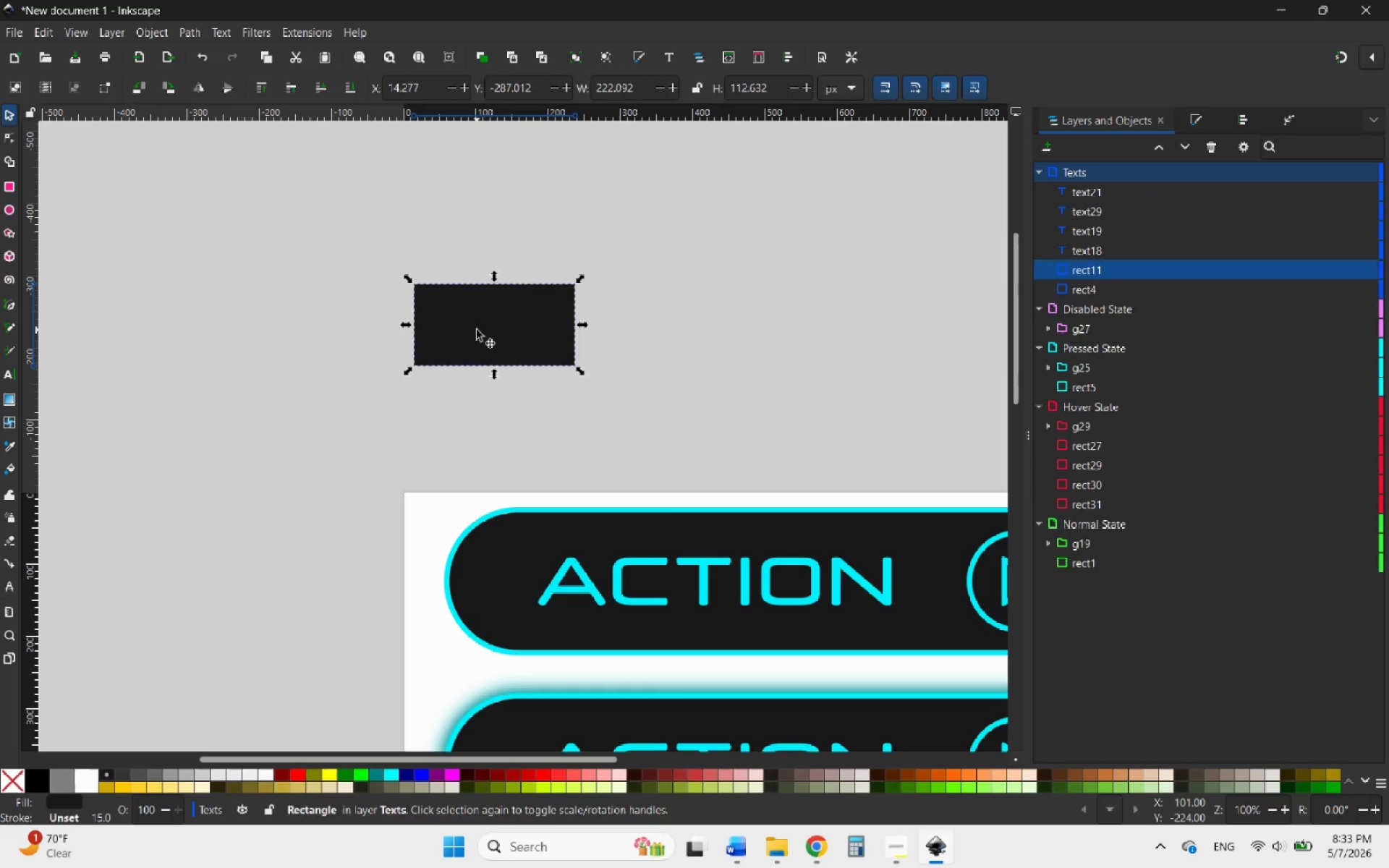 
key(Delete)
 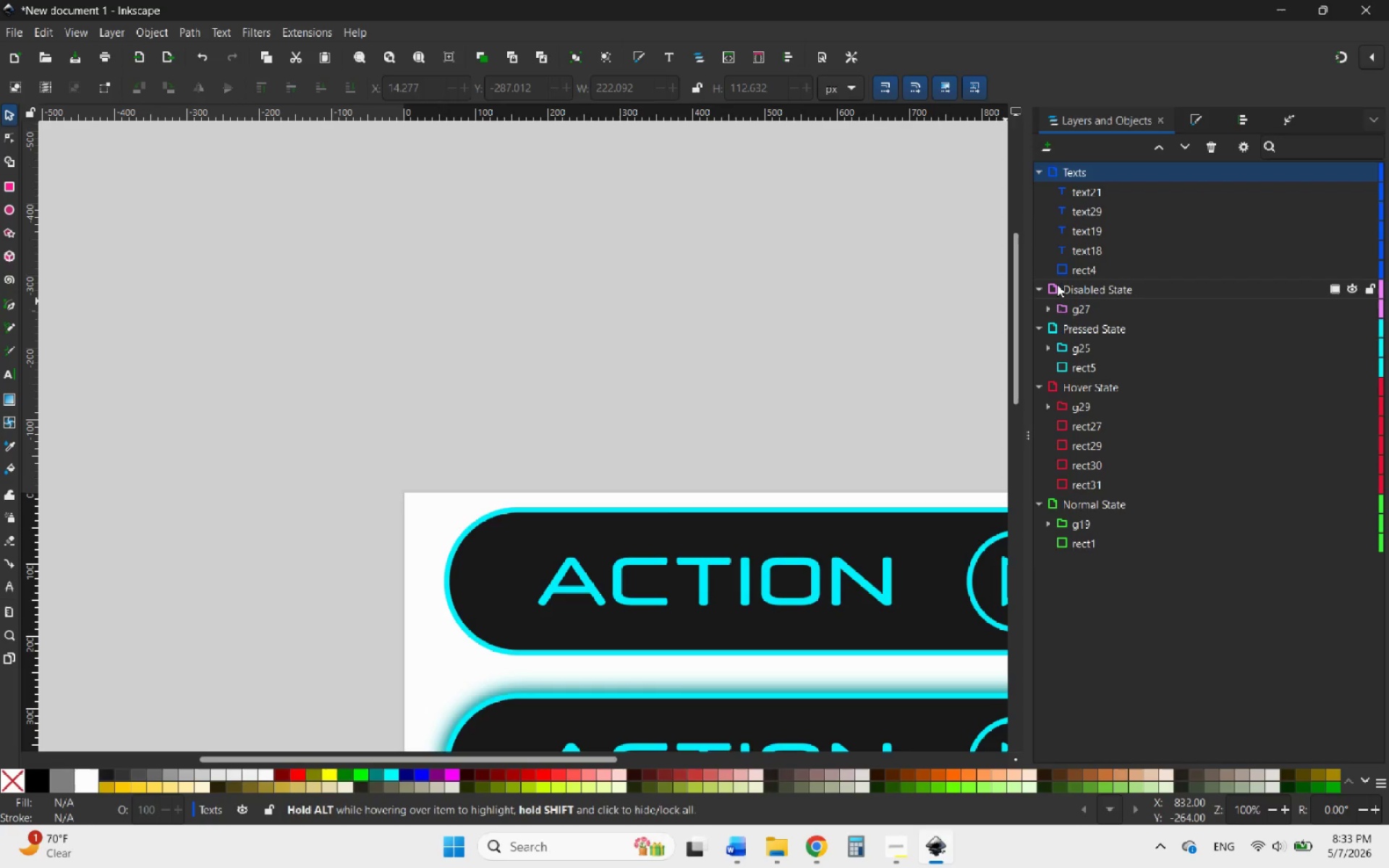 
left_click([1089, 270])
 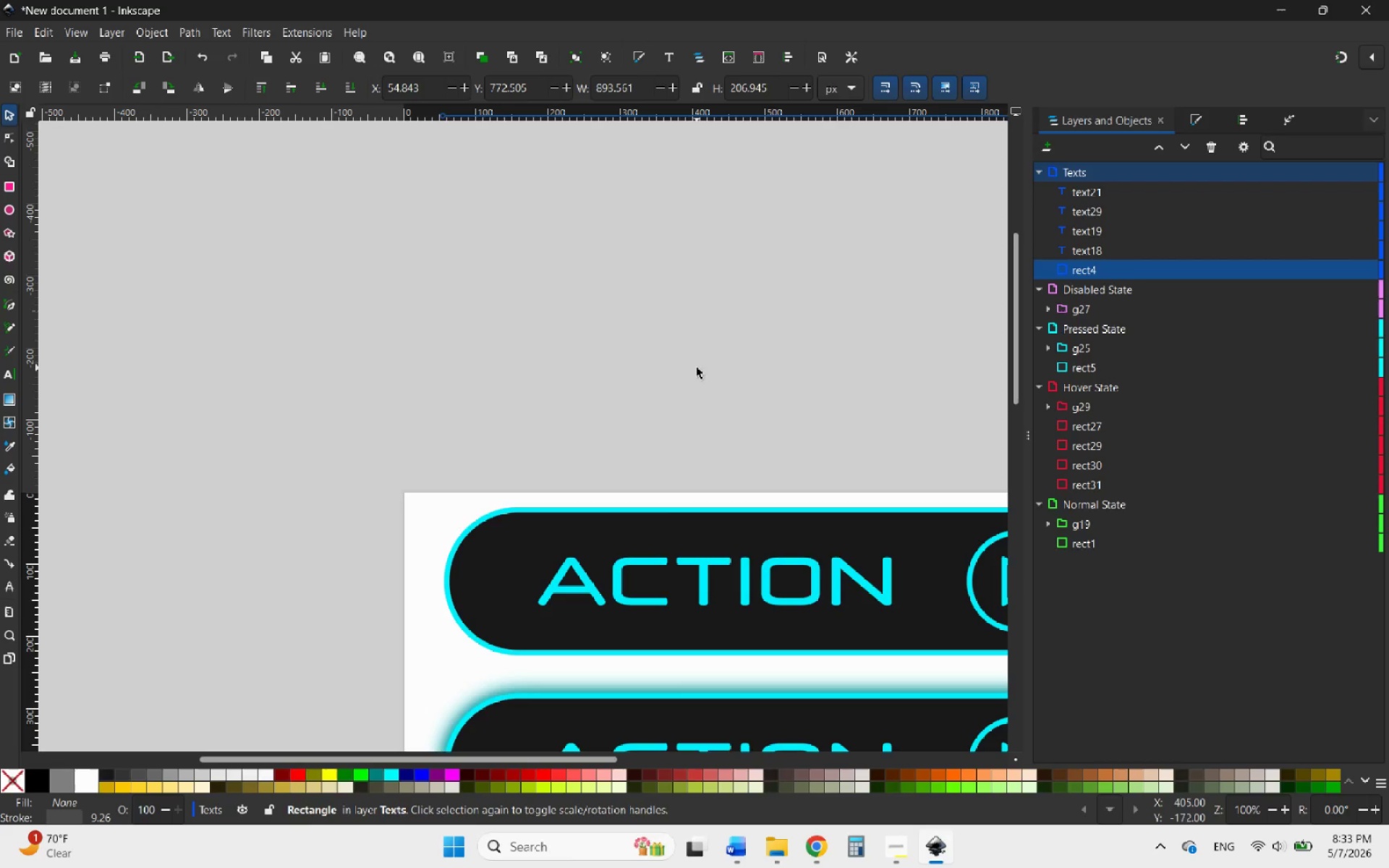 
hold_key(key=ControlLeft, duration=4.77)
scroll: coordinate [488, 362], scroll_direction: down, amount: 5.0
 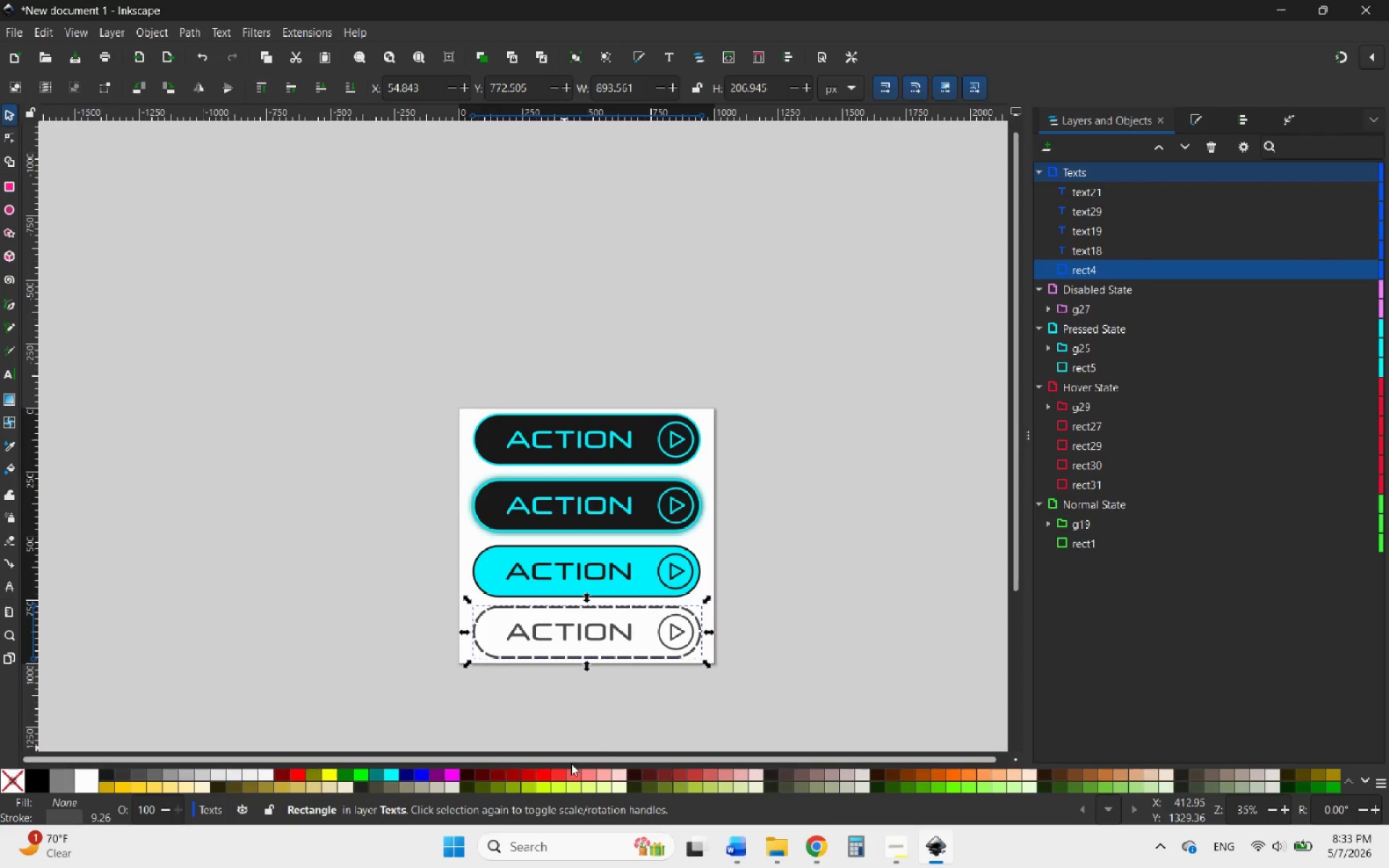 
scroll: coordinate [592, 677], scroll_direction: none, amount: 0.0
 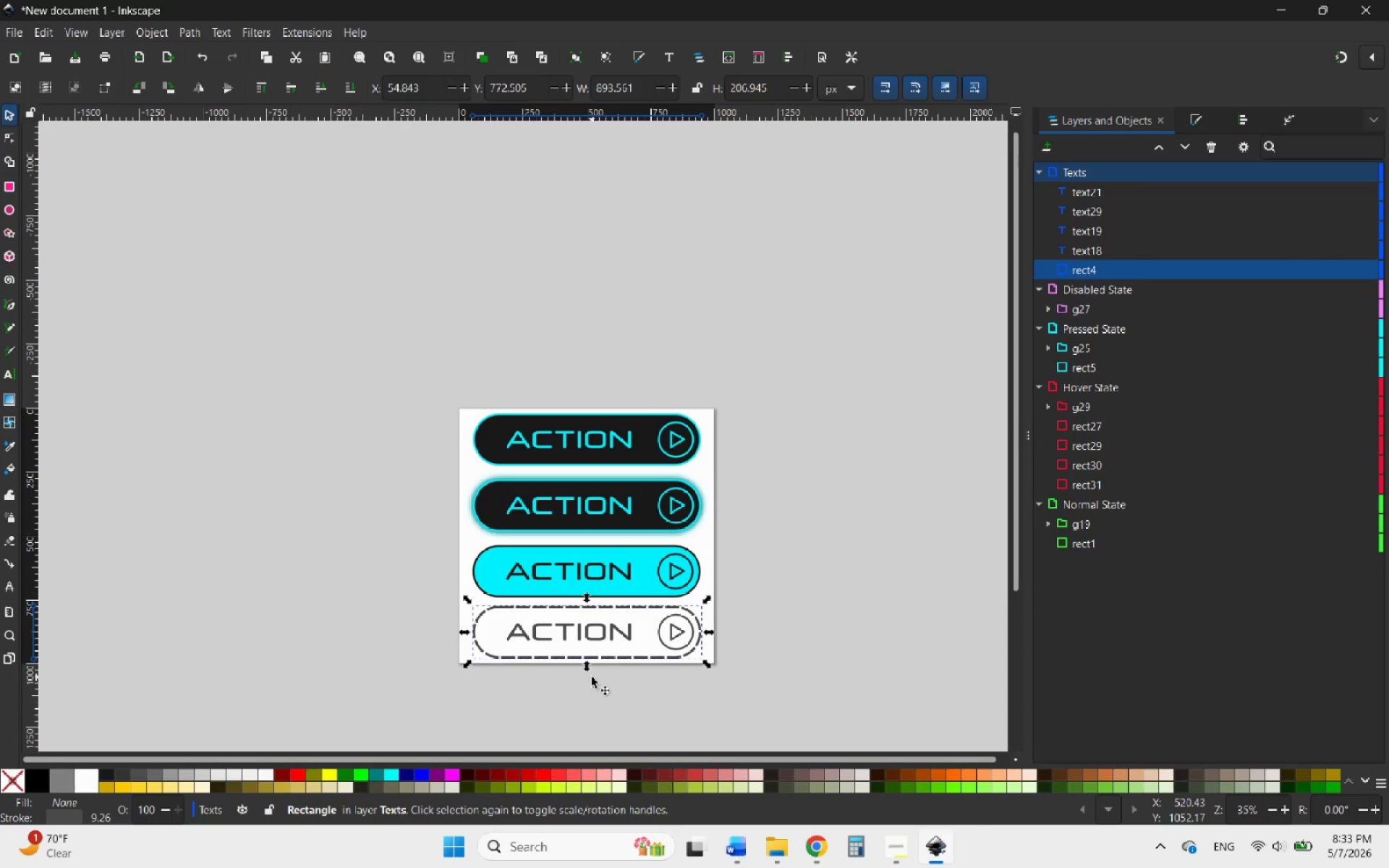 
scroll: coordinate [569, 671], scroll_direction: up, amount: 2.0
 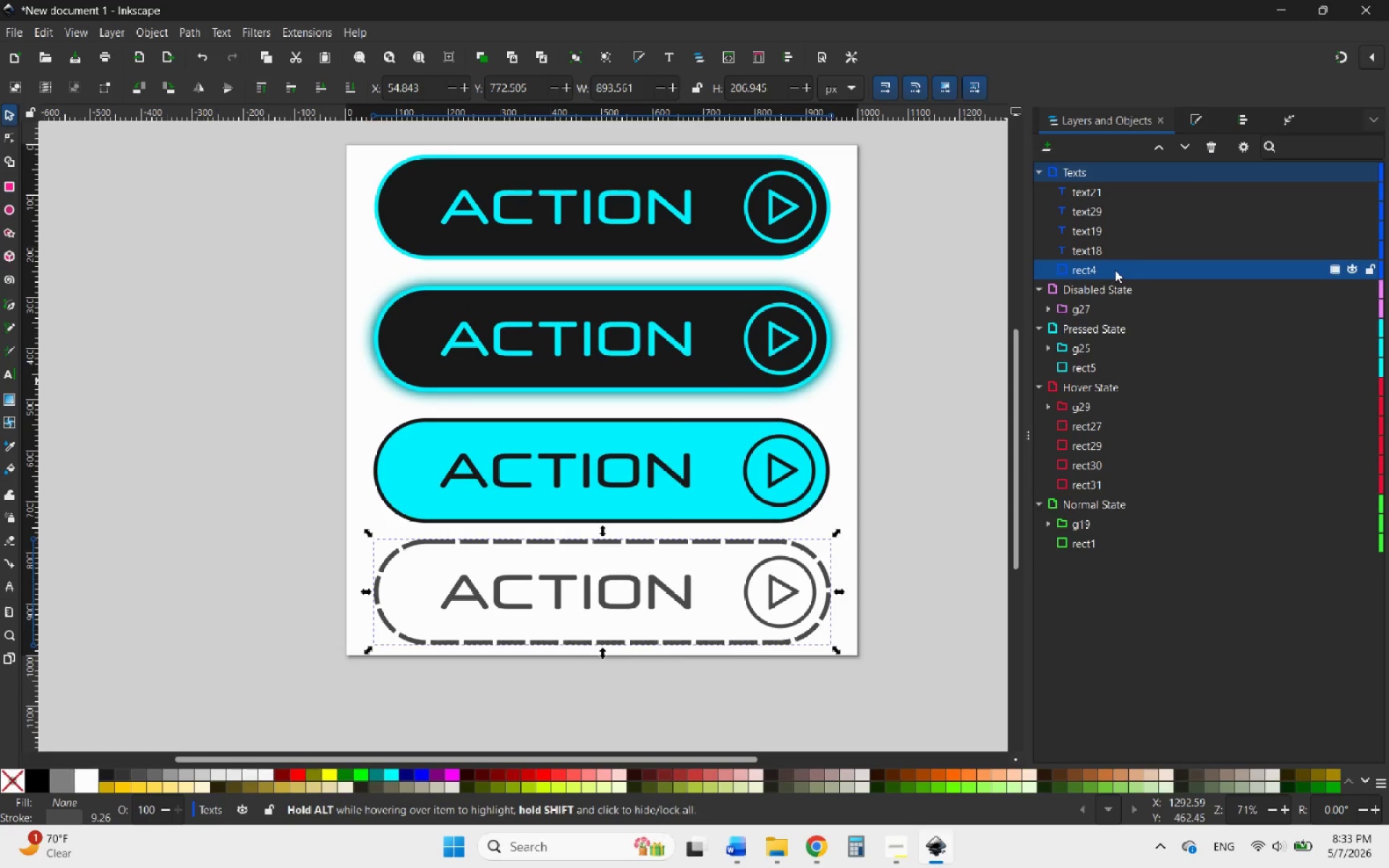 
wait(5.67)
 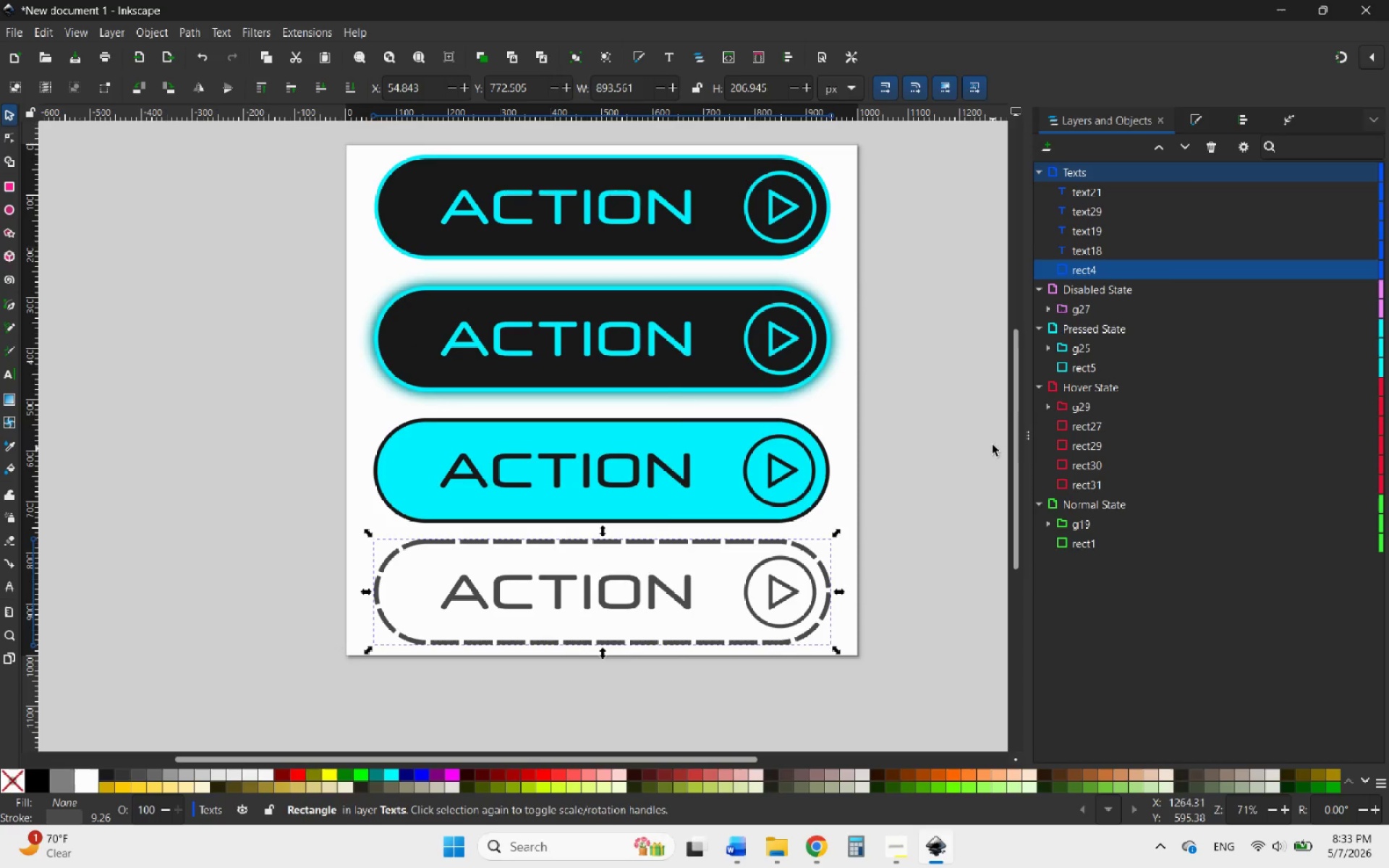 
left_click_drag(start_coordinate=[1116, 269], to_coordinate=[1138, 317])
 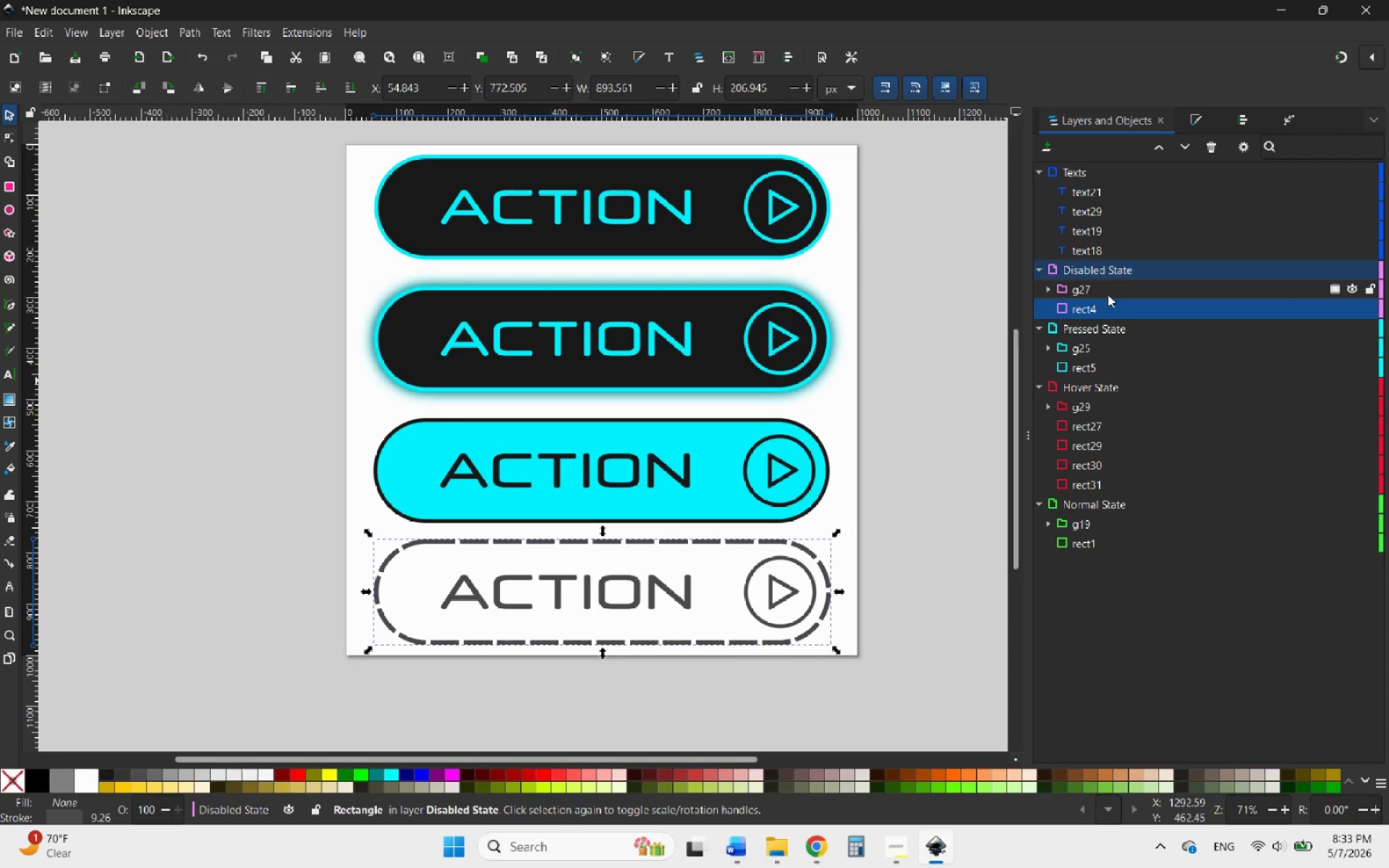 
left_click([1108, 286])
 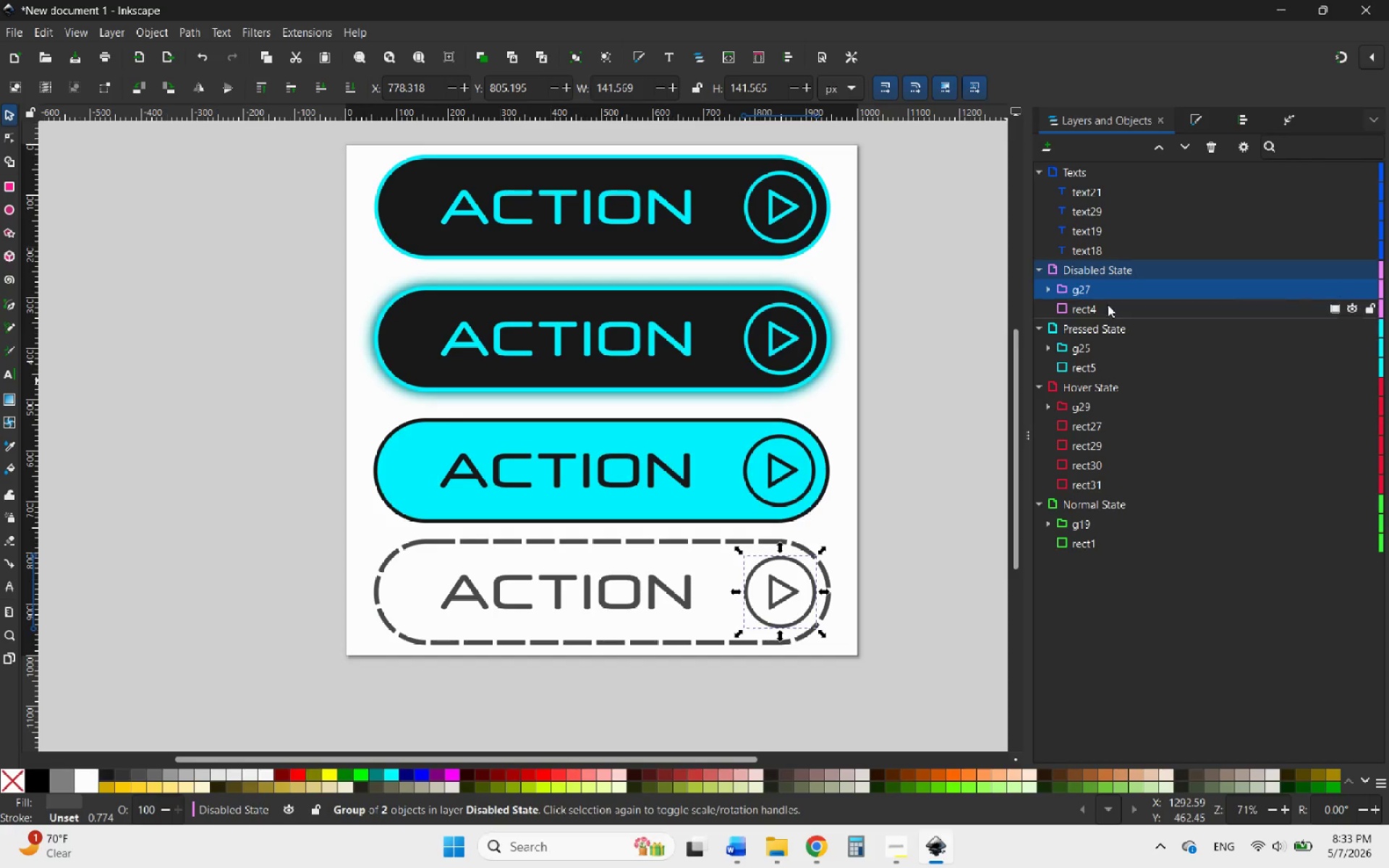 
left_click([1108, 312])
 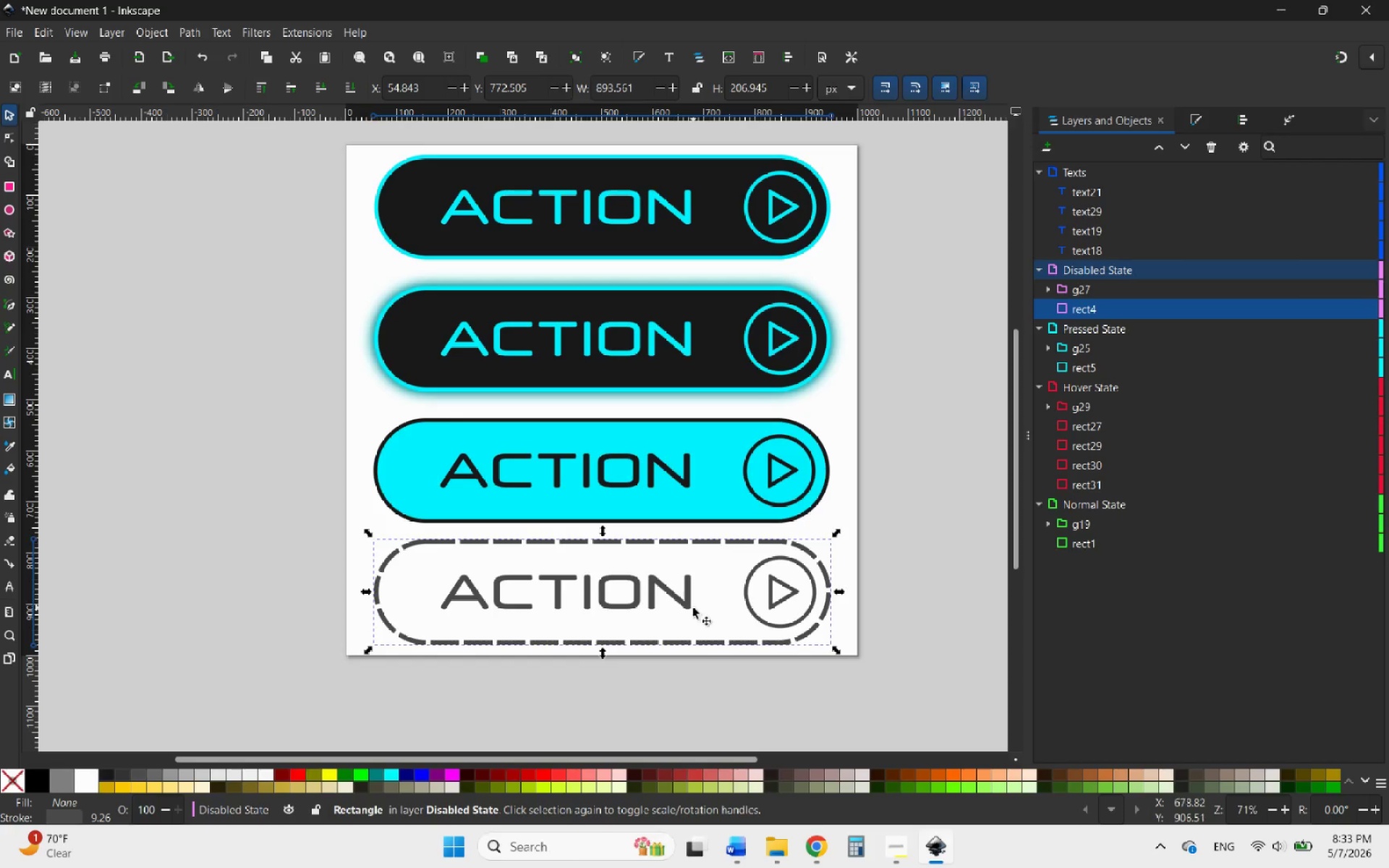 
left_click([674, 592])
 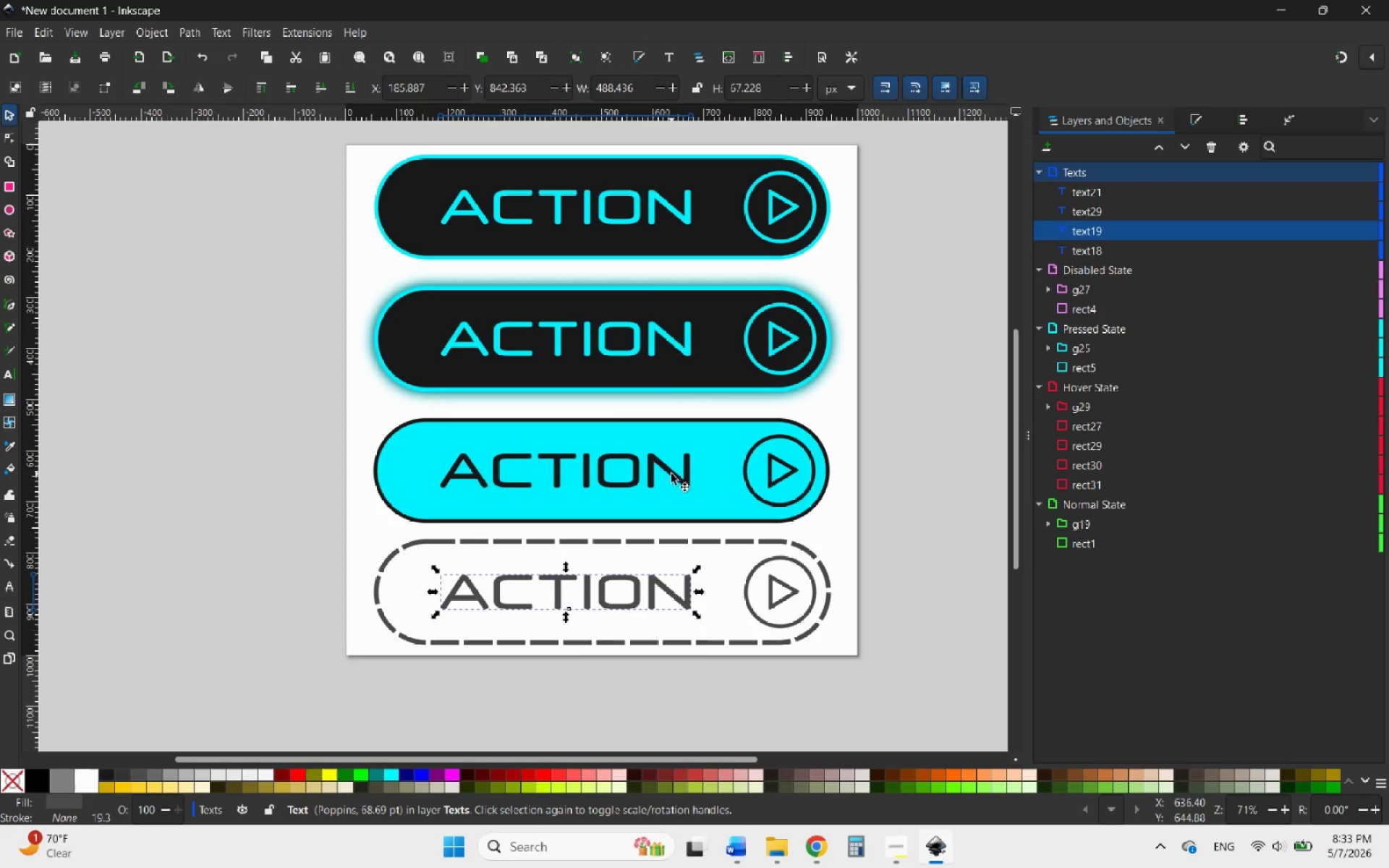 
left_click([655, 472])
 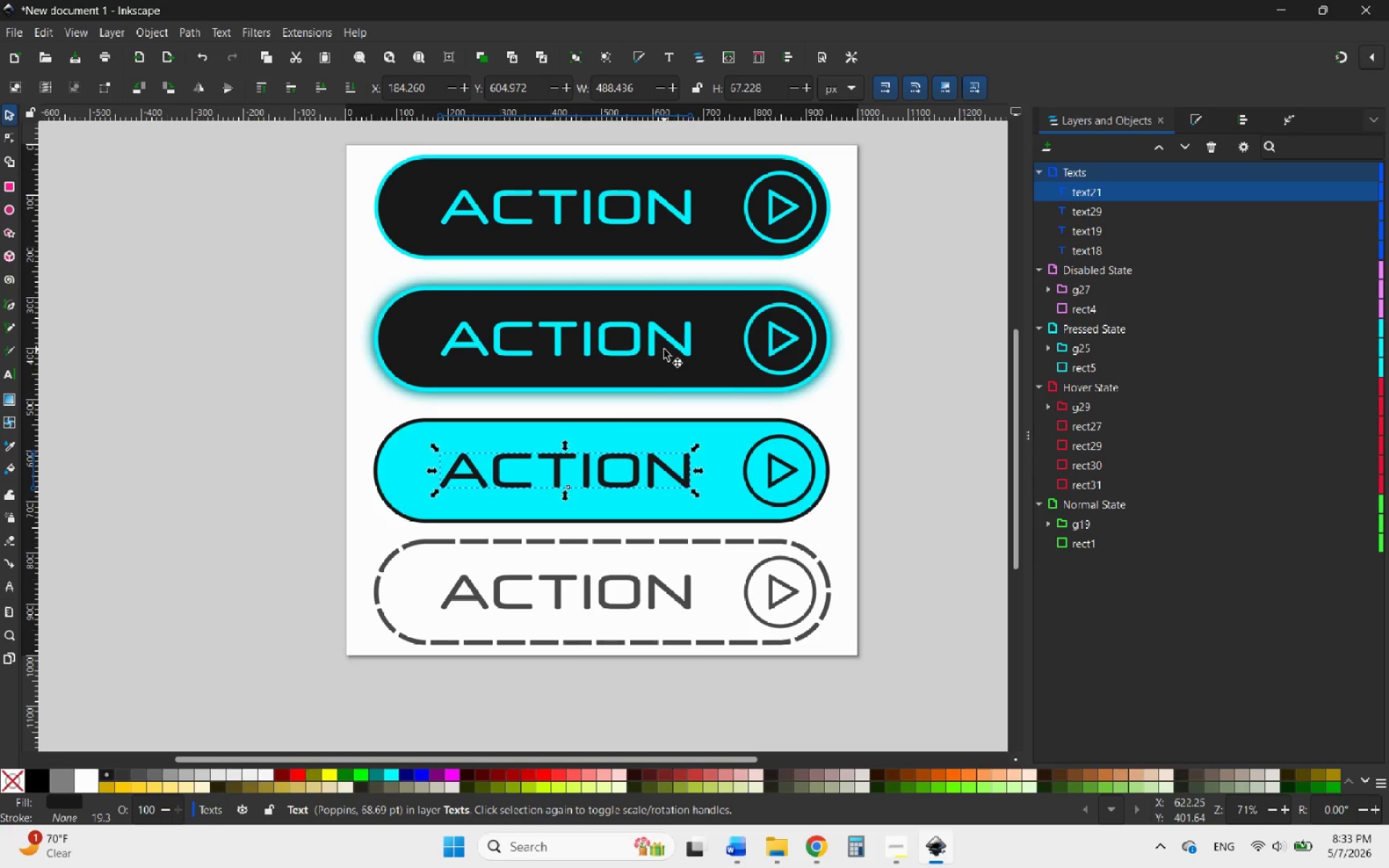 
left_click([664, 349])
 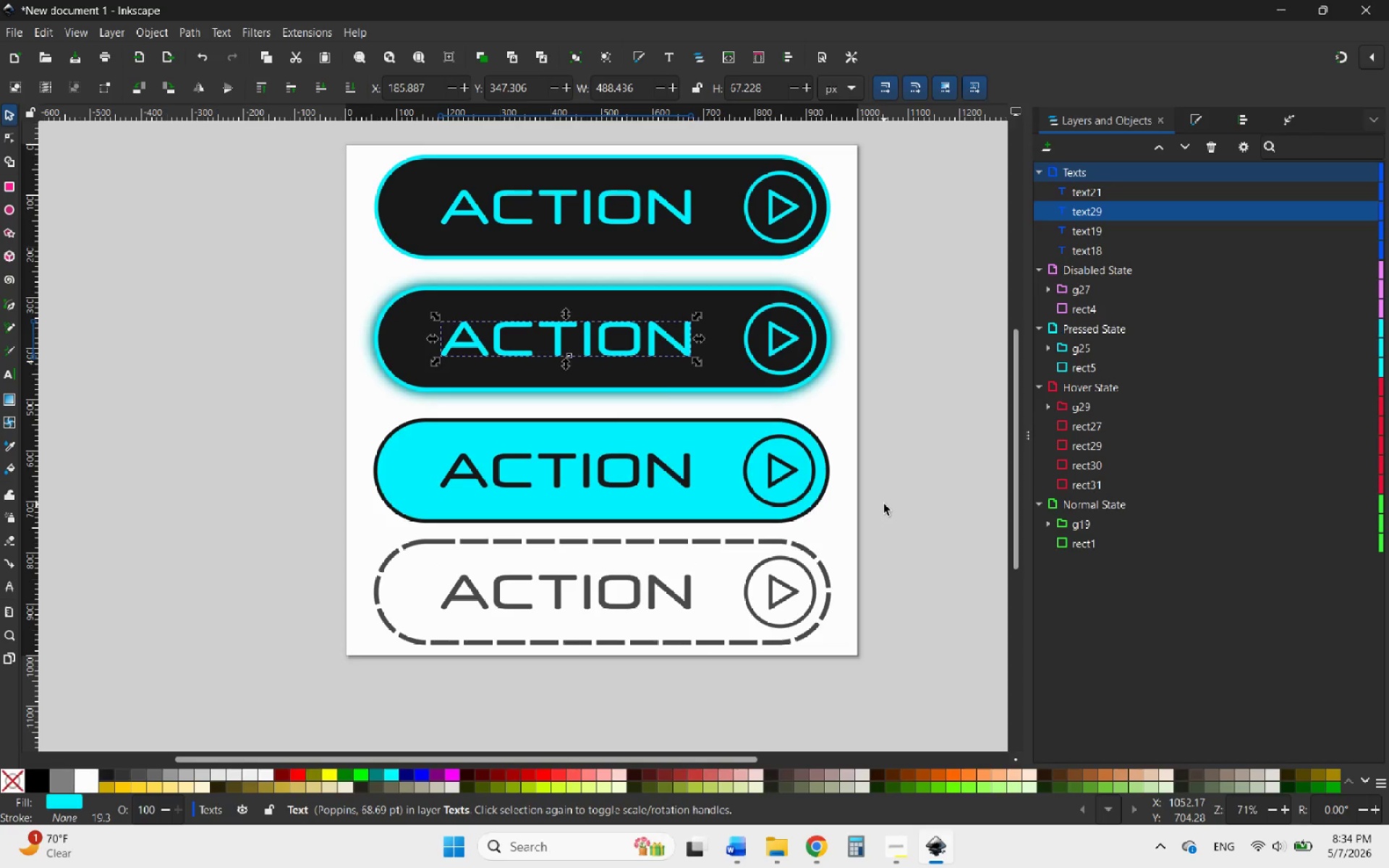 
left_click([884, 504])
 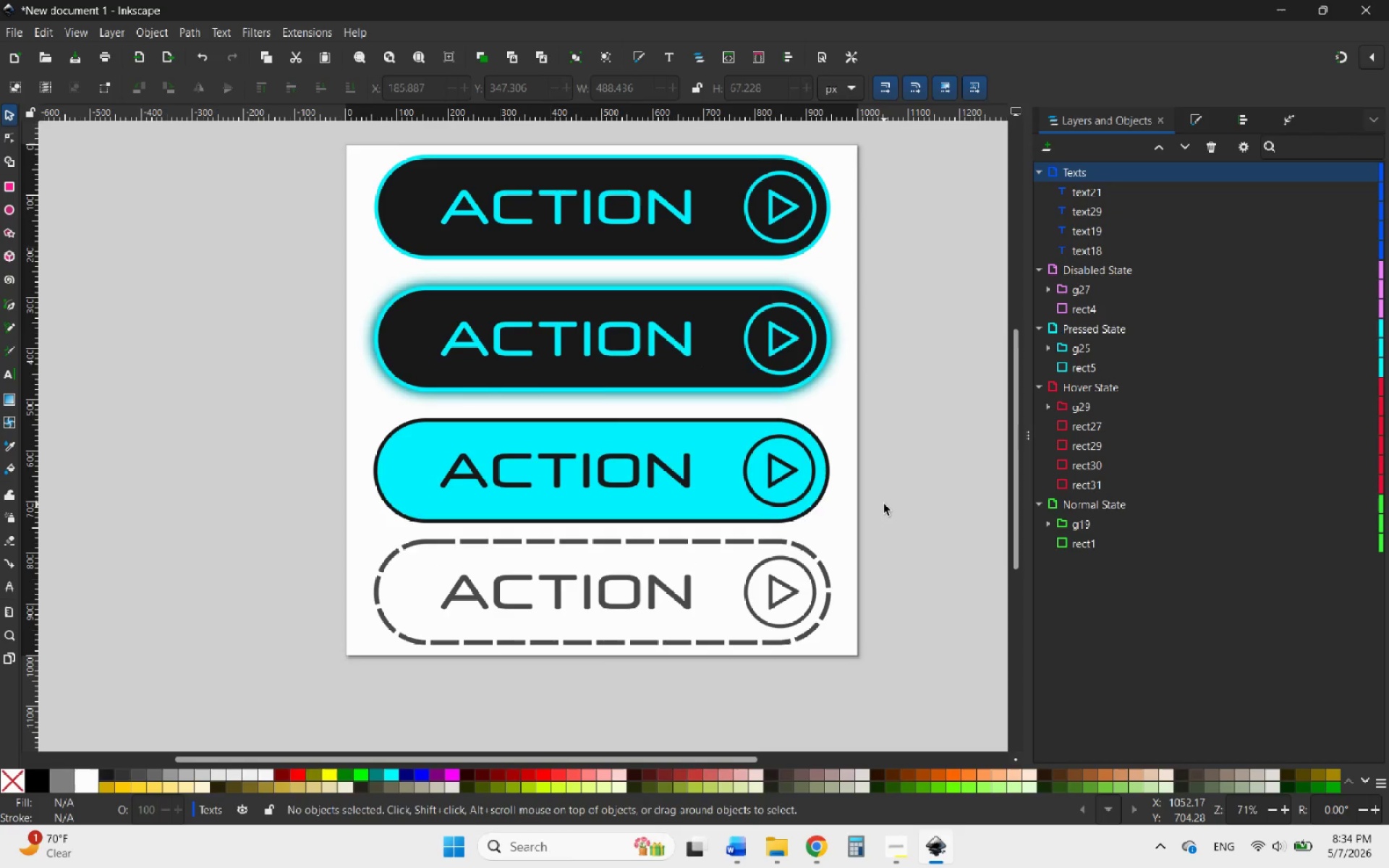 
scroll: coordinate [884, 504], scroll_direction: up, amount: 2.0
 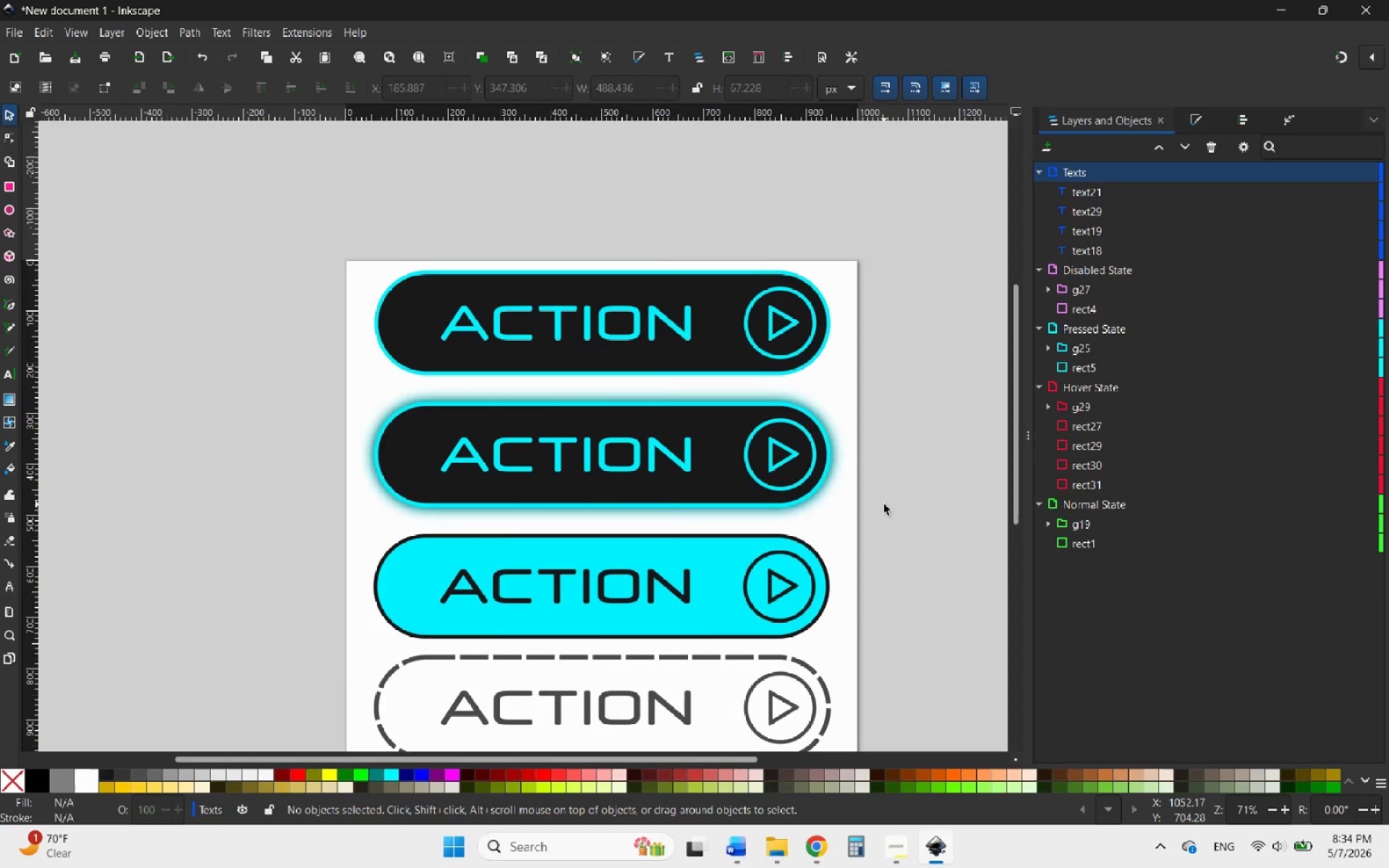 
scroll: coordinate [884, 504], scroll_direction: down, amount: 1.0
 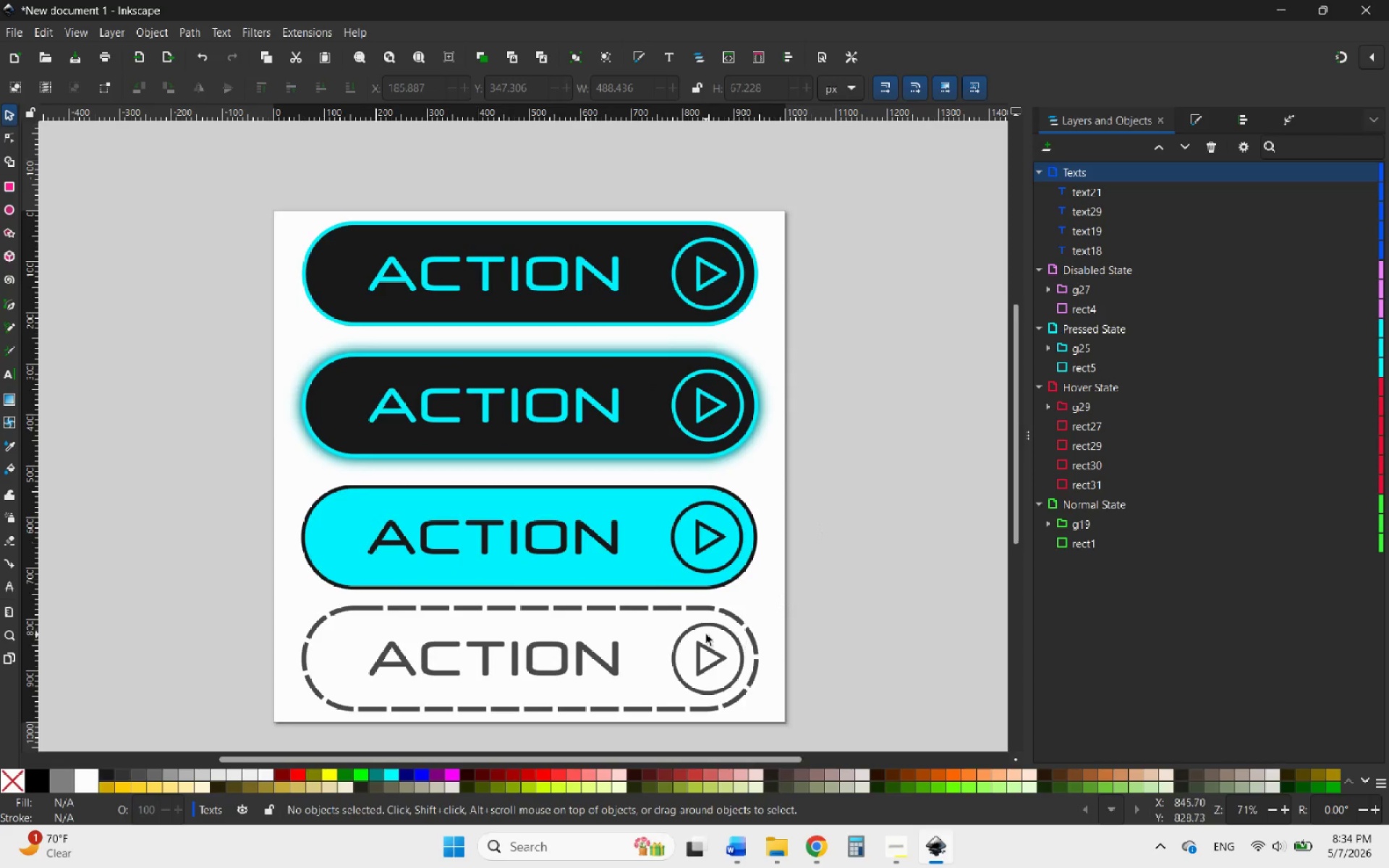 
left_click([697, 645])
 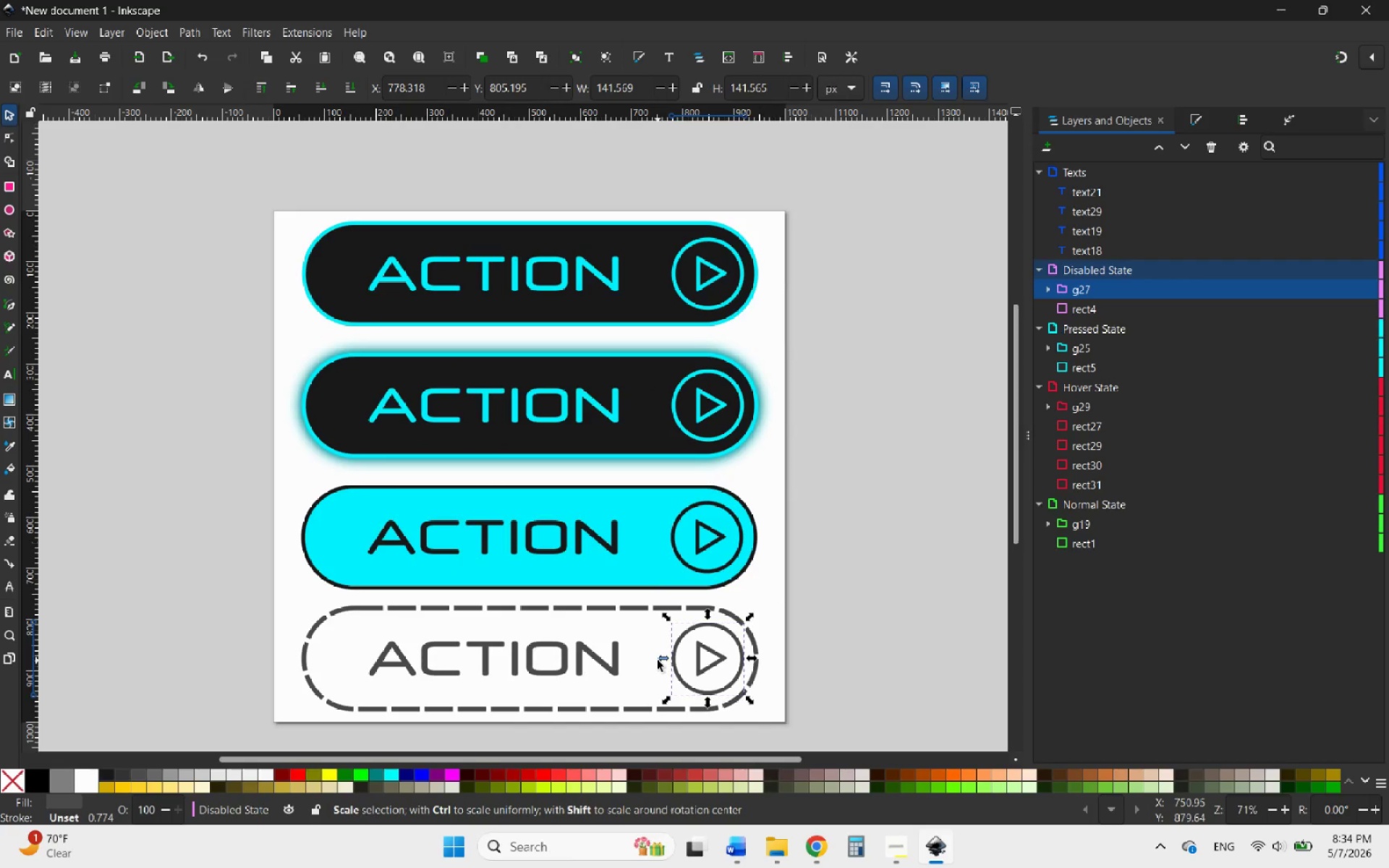 
wait(5.22)
 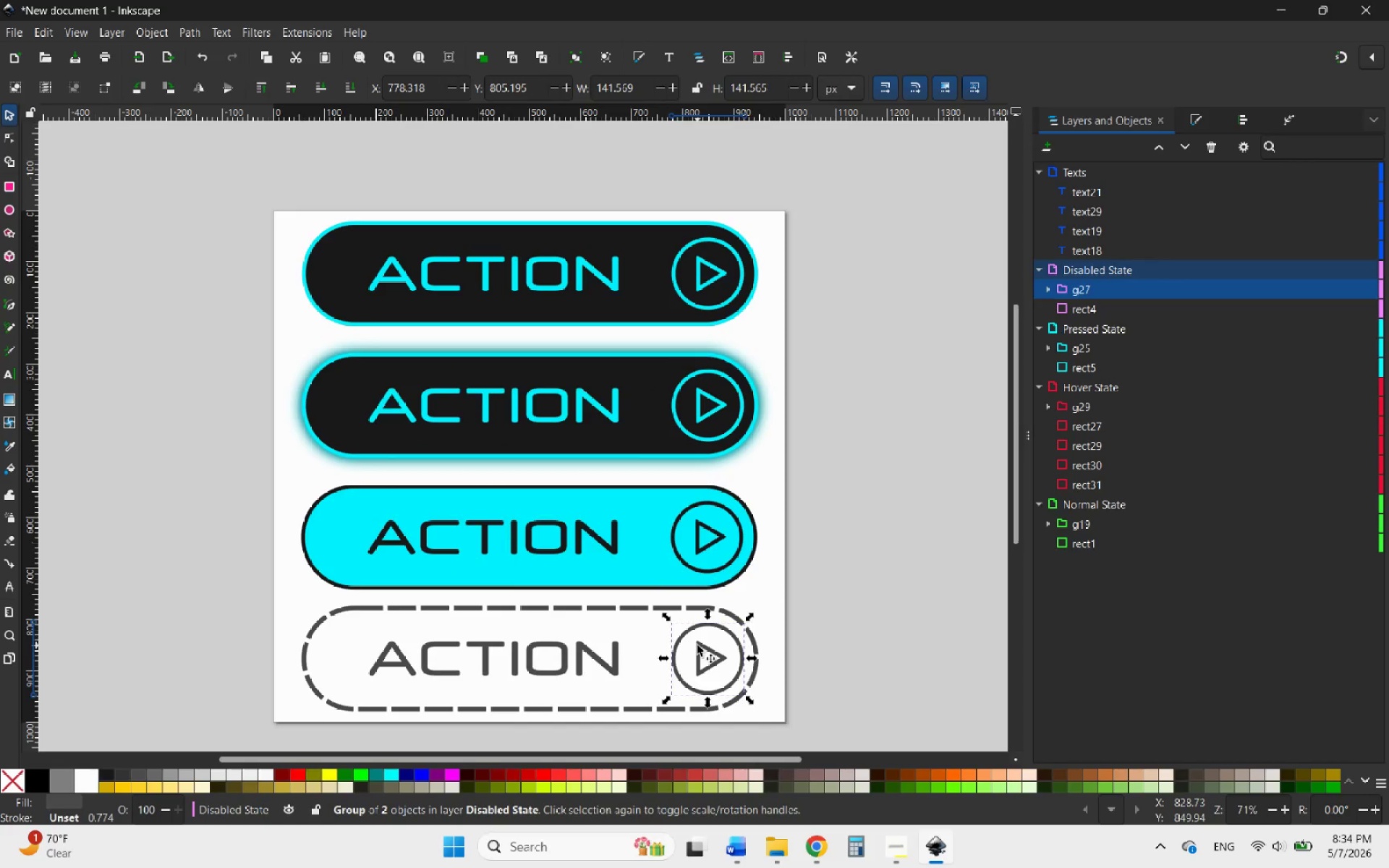 
hold_key(key=ControlLeft, duration=2.22)
left_click_drag(start_coordinate=[668, 658], to_coordinate=[662, 658])
 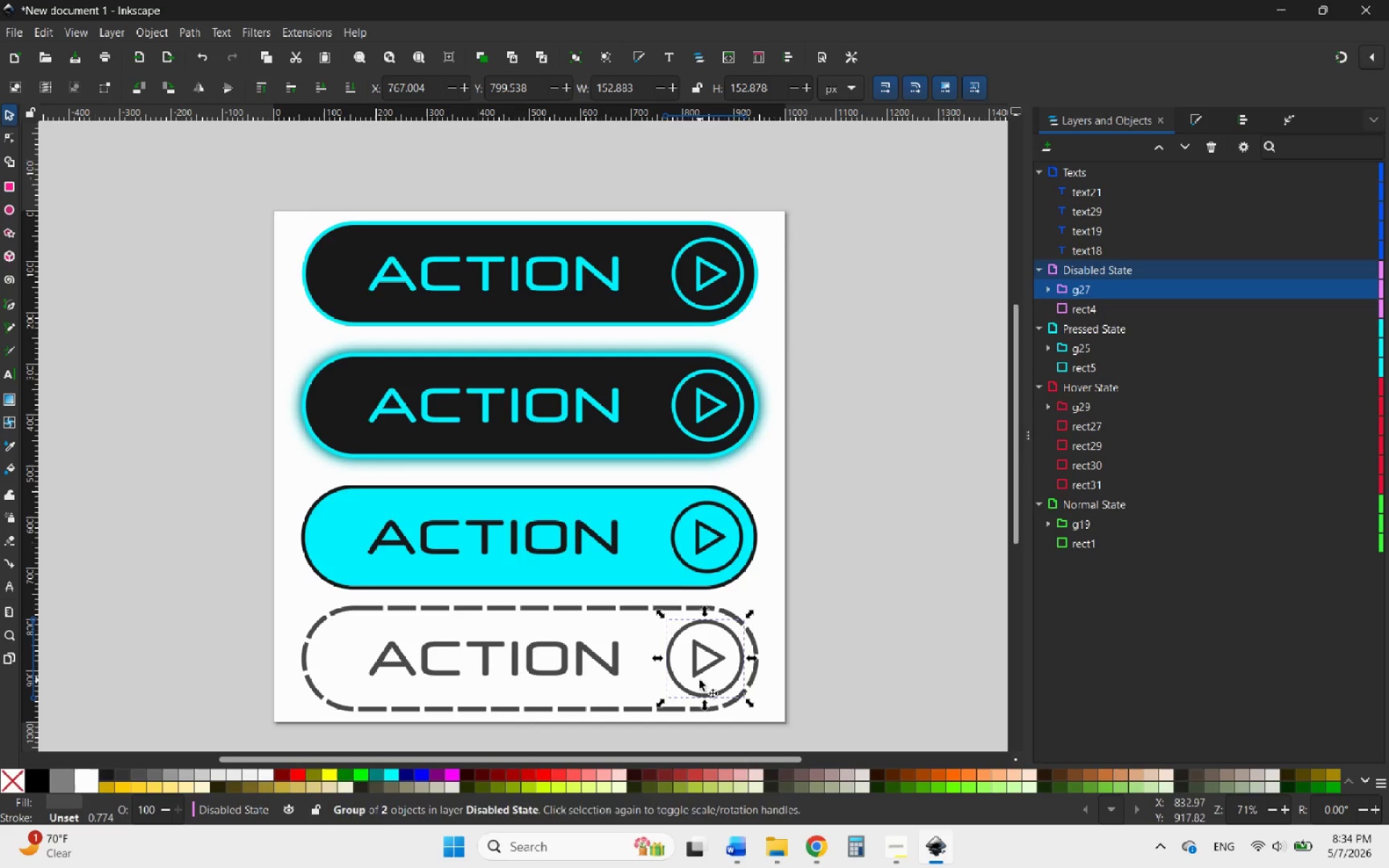 
hold_key(key=ControlLeft, duration=0.83)
scroll: coordinate [718, 685], scroll_direction: up, amount: 4.0
 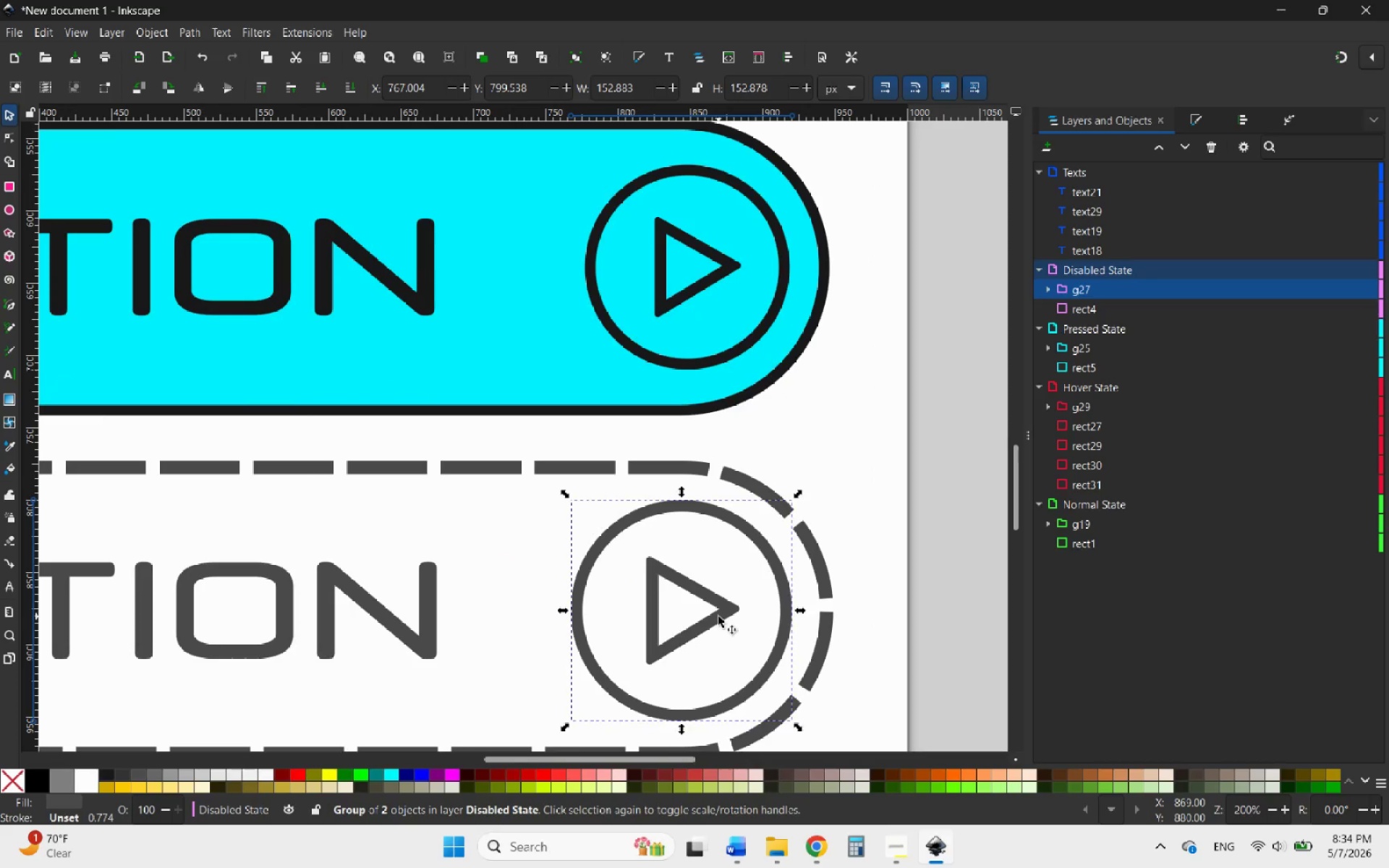 
scroll: coordinate [720, 603], scroll_direction: down, amount: 2.0
 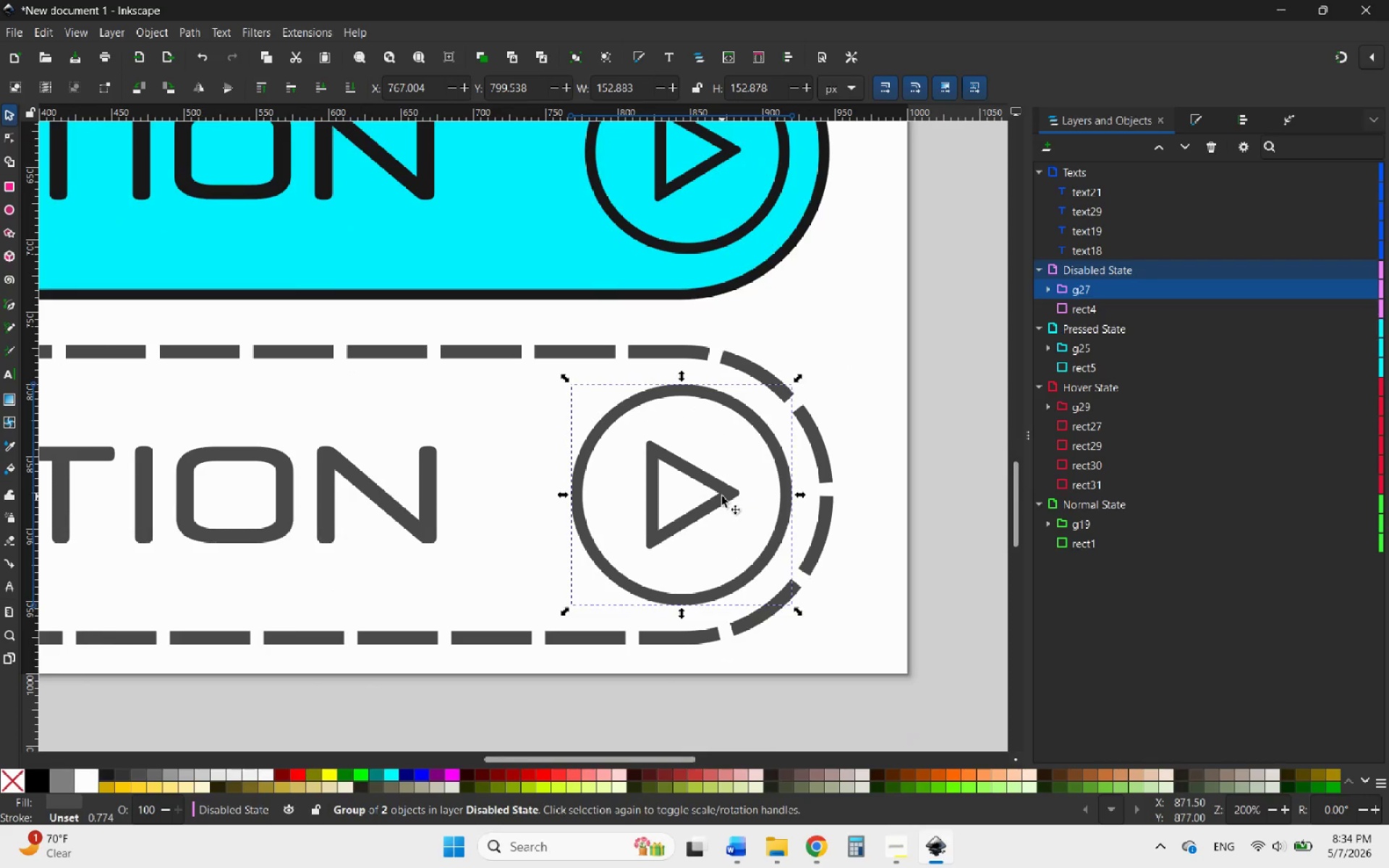 
left_click_drag(start_coordinate=[722, 496], to_coordinate=[731, 497])
 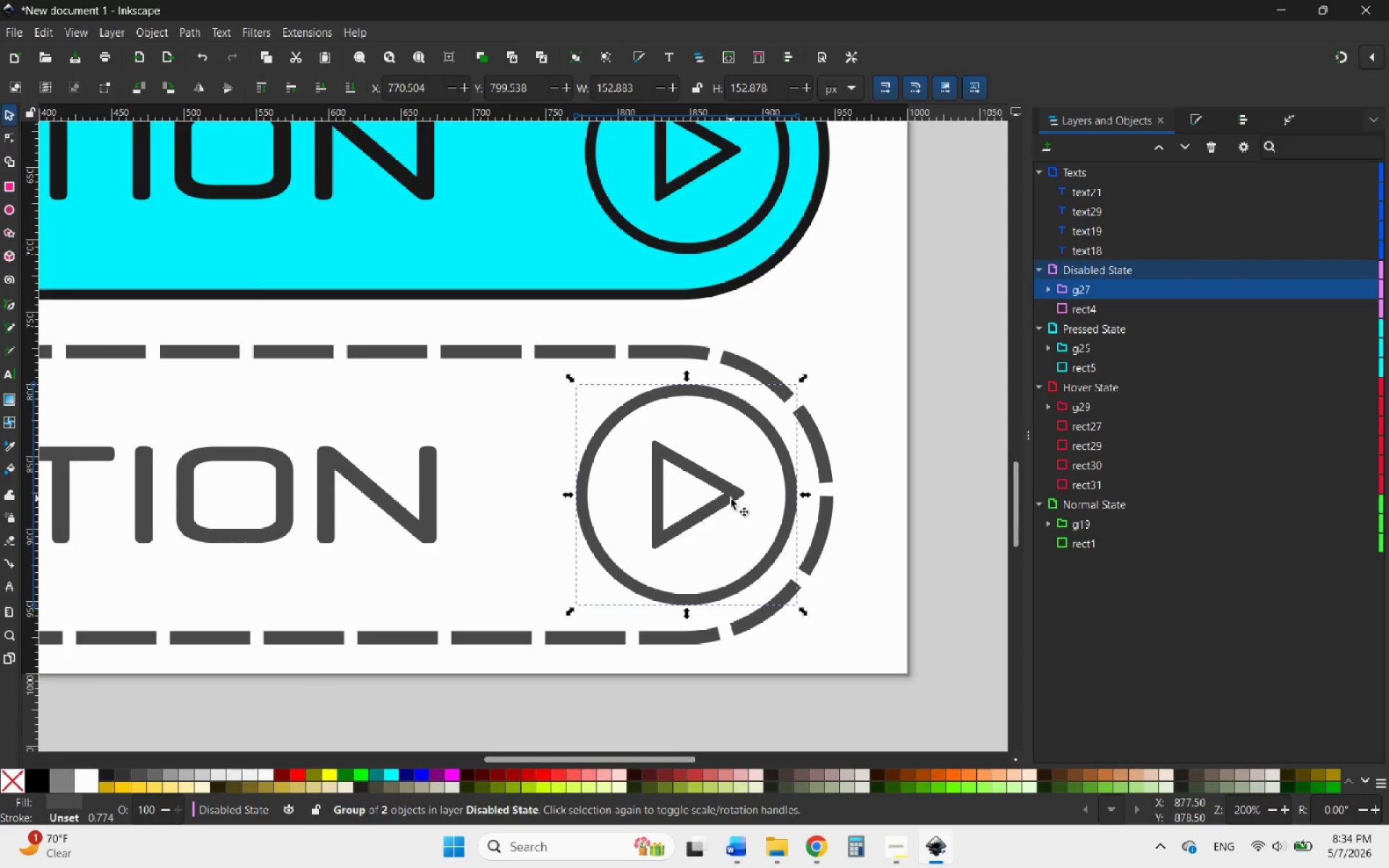 
hold_key(key=ControlLeft, duration=2.77)
 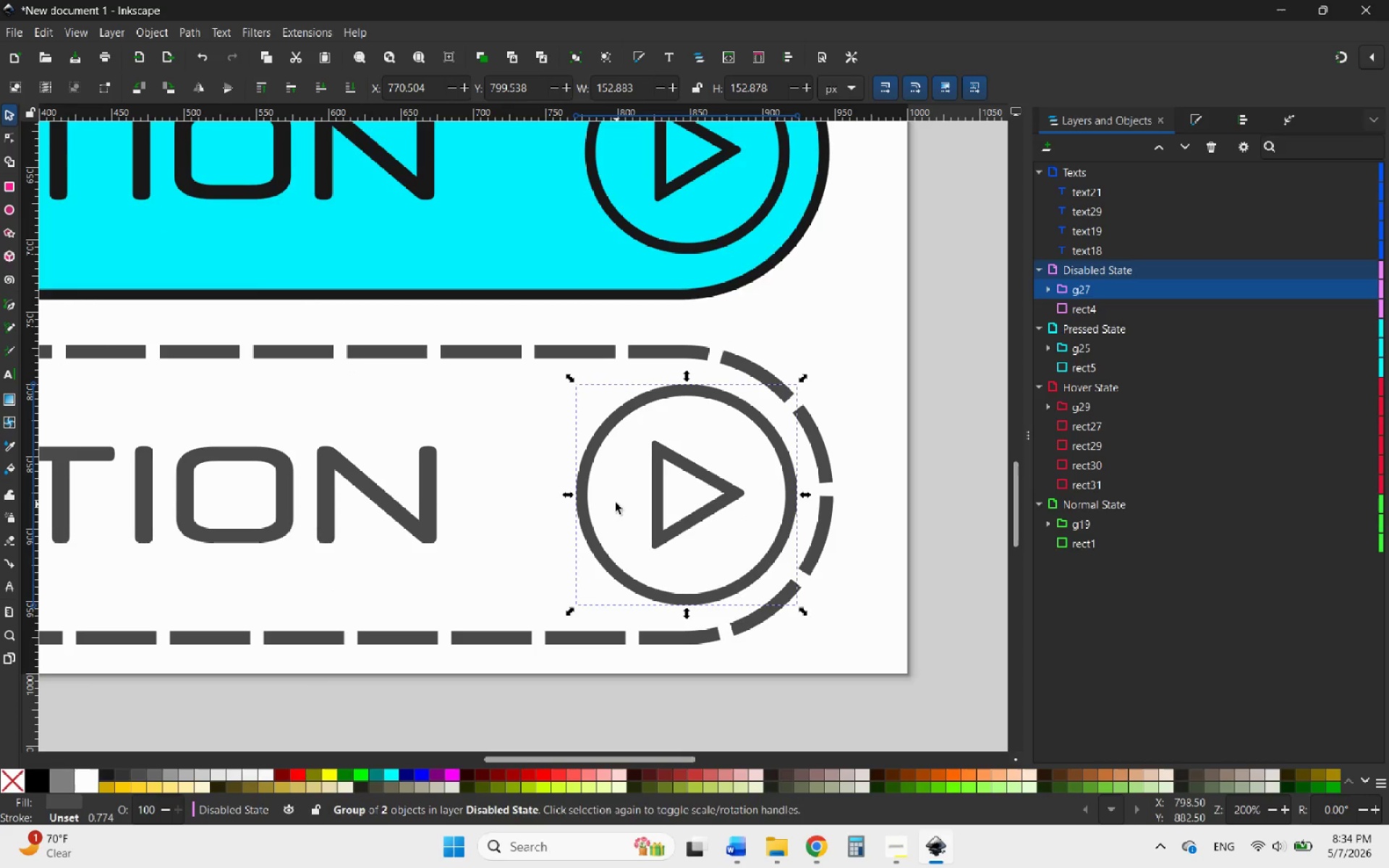 
hold_key(key=ControlLeft, duration=3.25)
left_click_drag(start_coordinate=[568, 495], to_coordinate=[570, 490])
 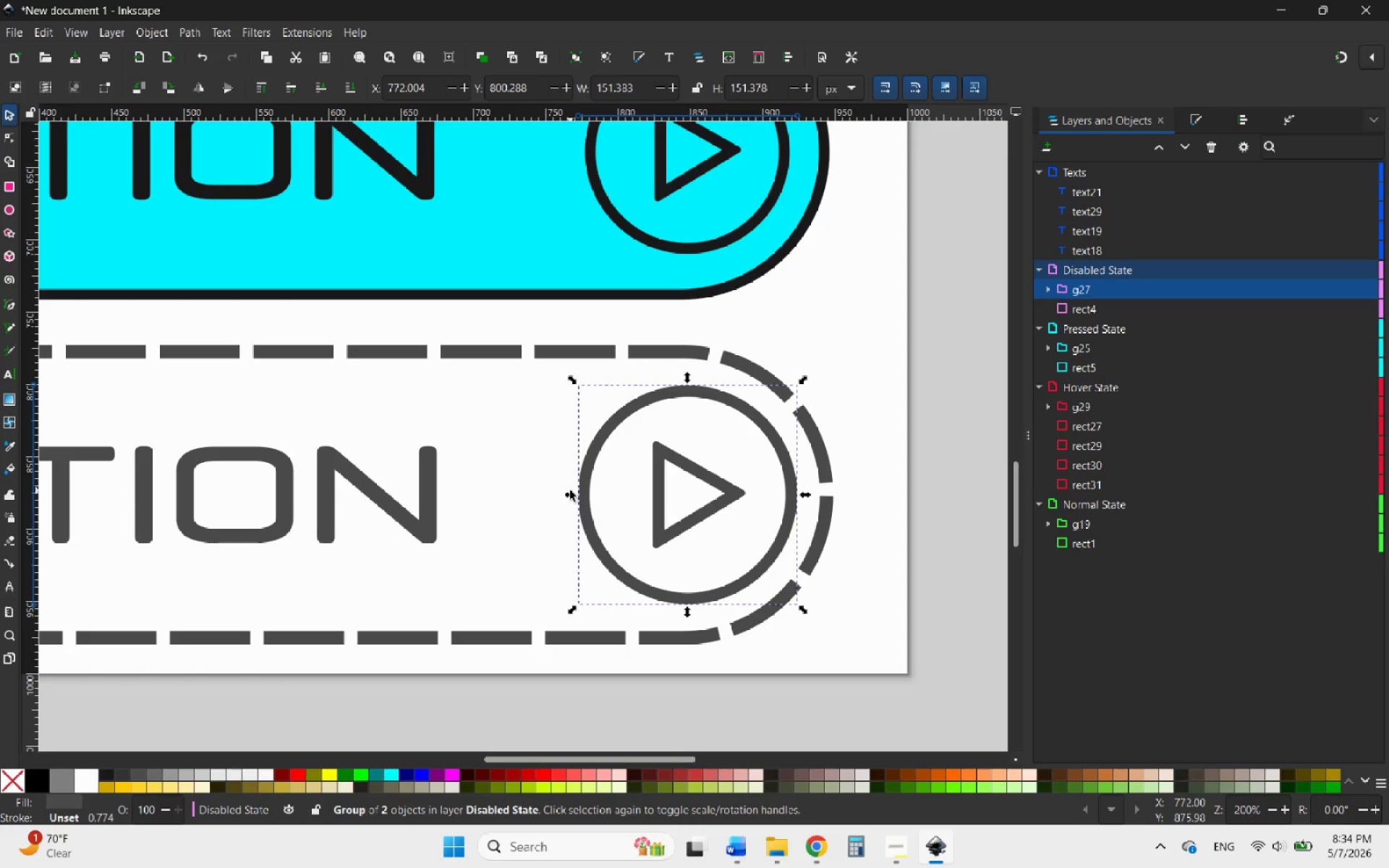 
hold_key(key=ControlLeft, duration=0.67)
scroll: coordinate [639, 553], scroll_direction: down, amount: 1.0
 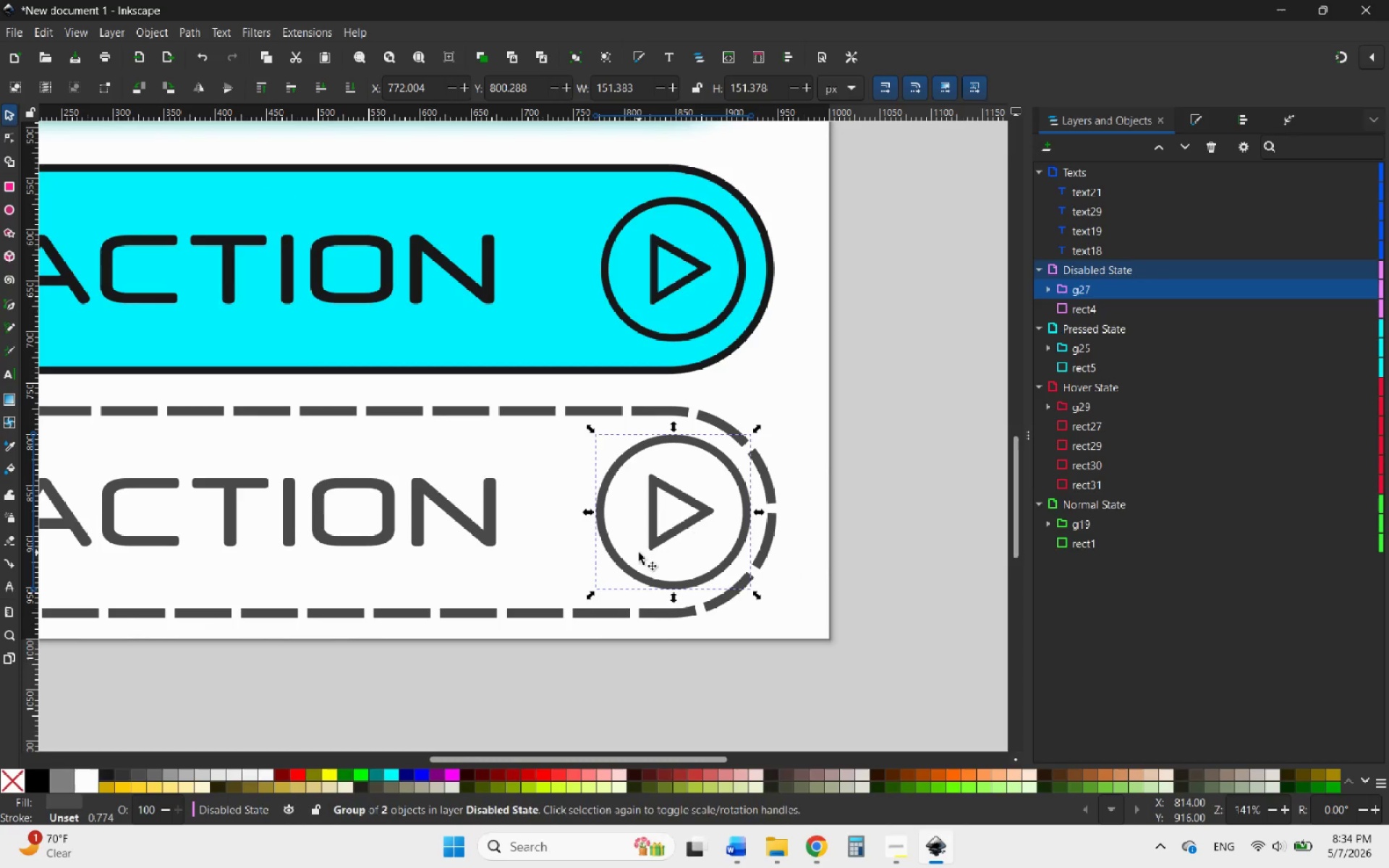 
key(Control+Z)
 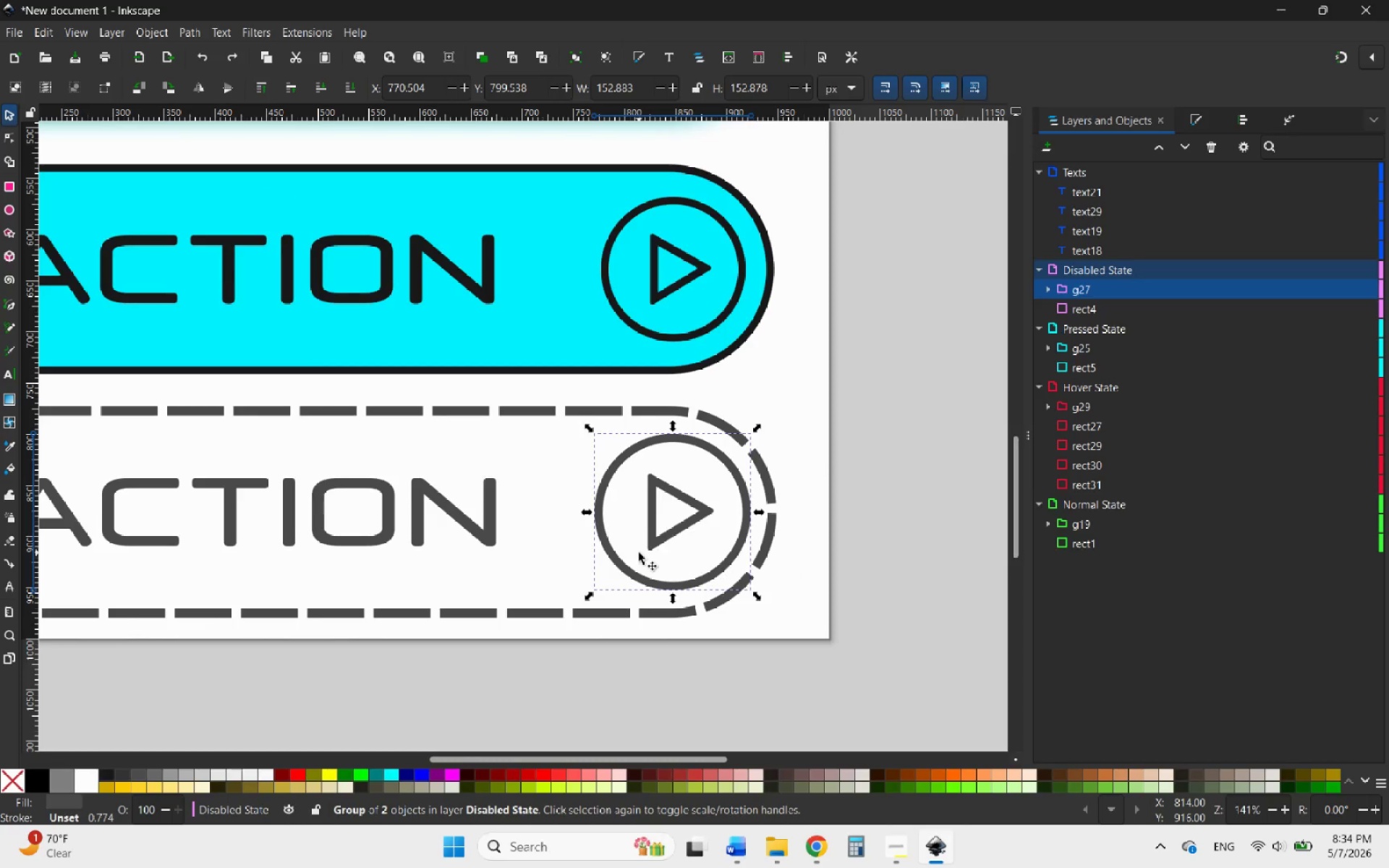 
key(Control+Z)
 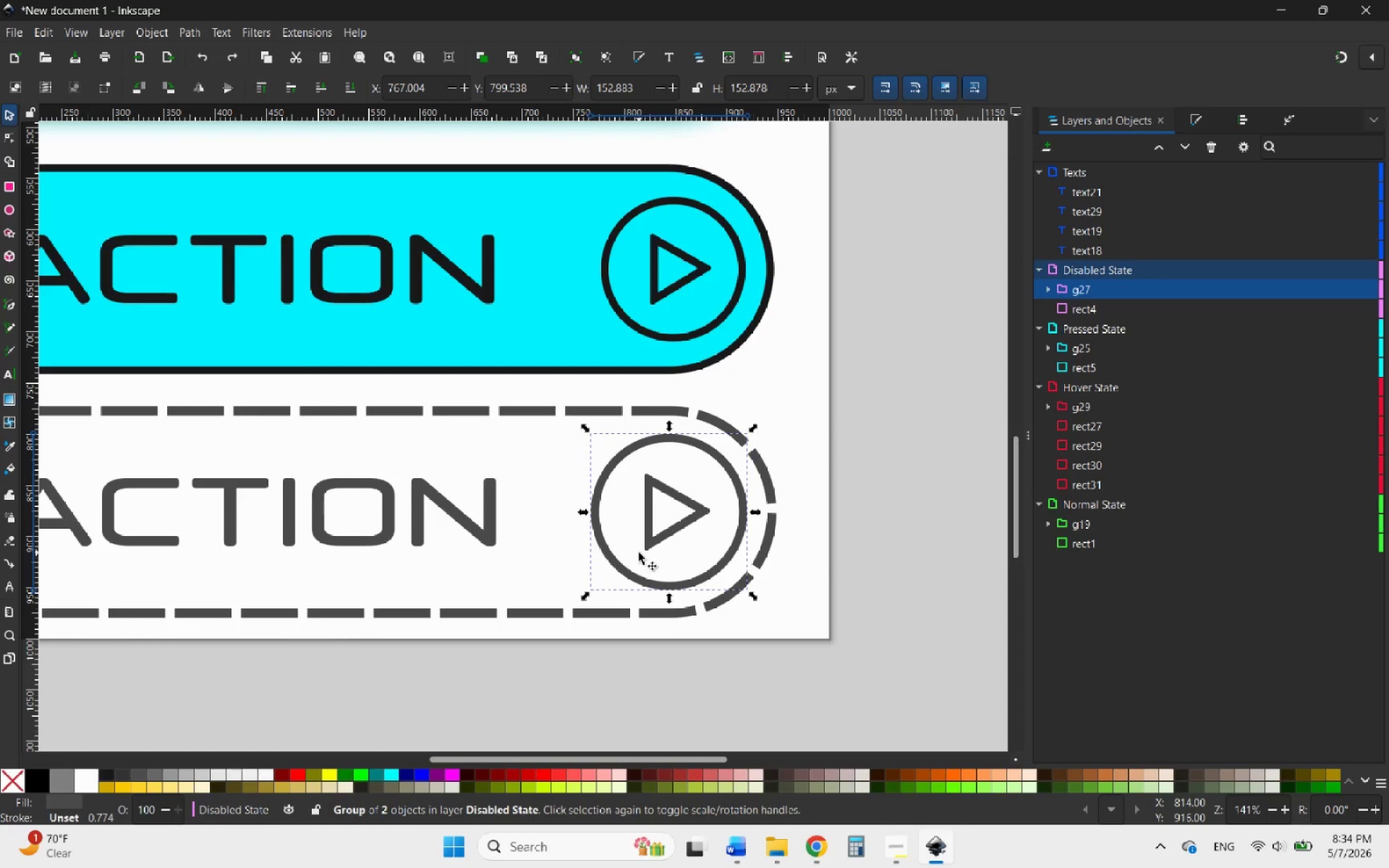 
key(Control+Z)
 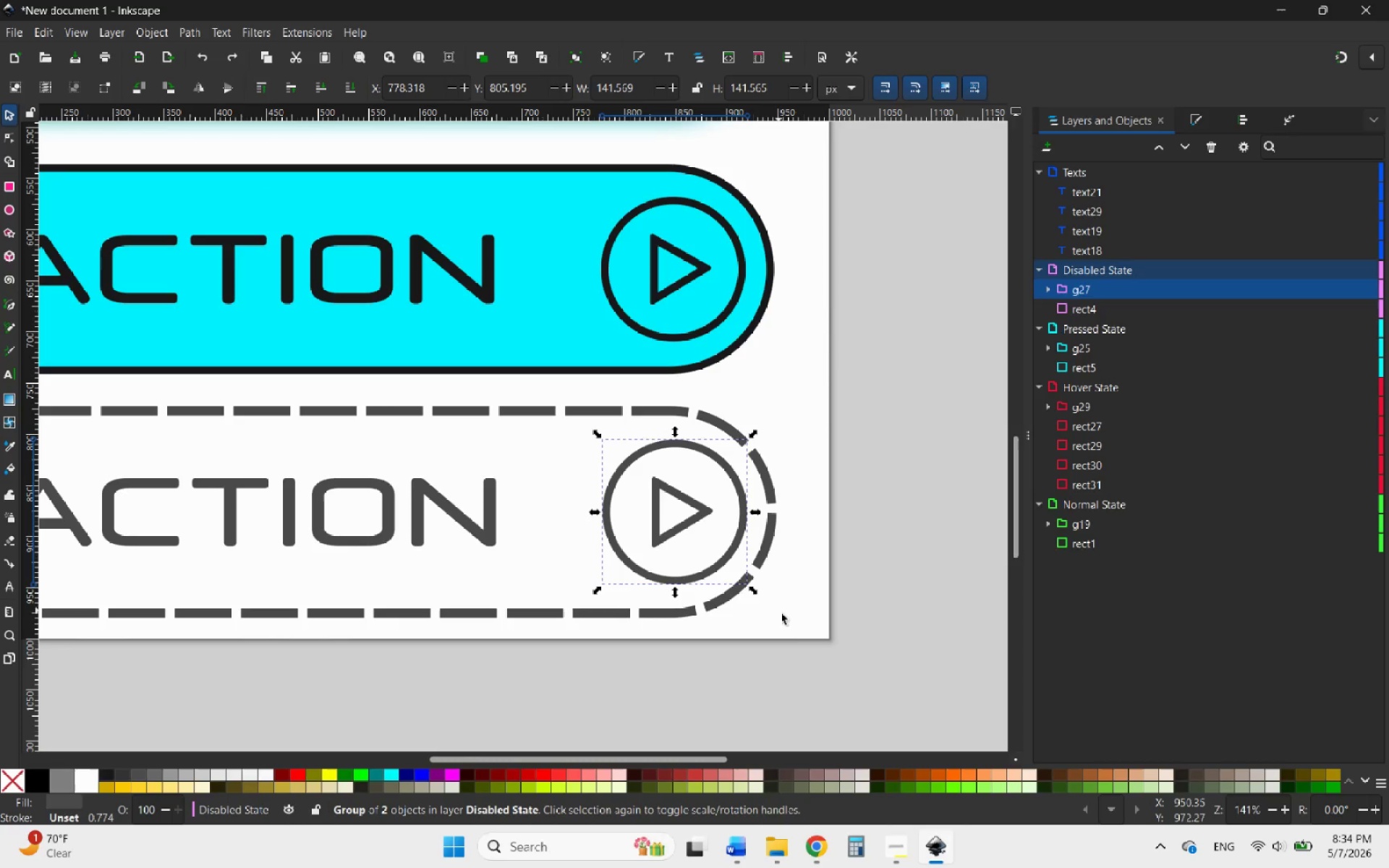 
left_click([791, 621])
 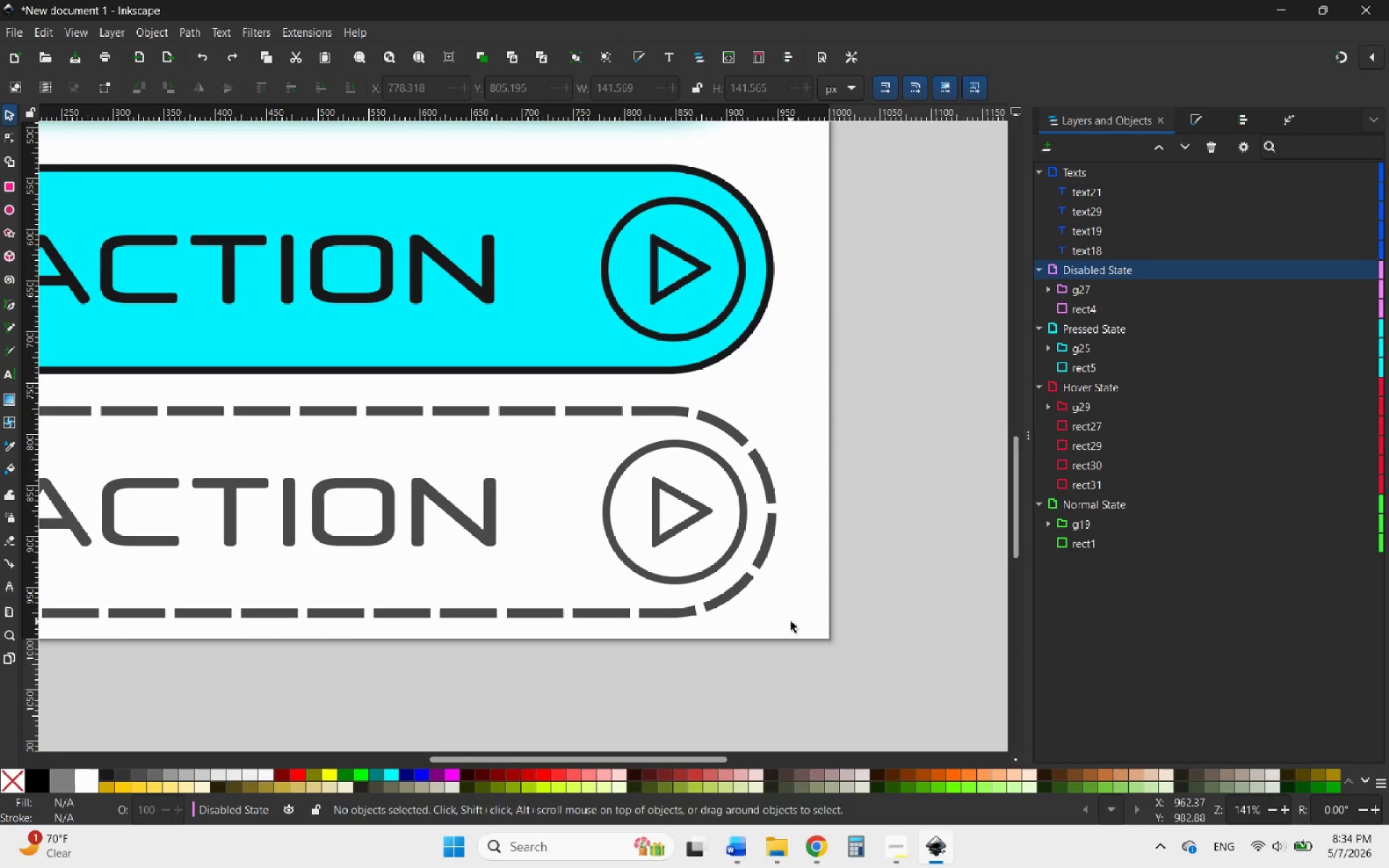 
hold_key(key=ControlLeft, duration=1.67)
scroll: coordinate [847, 592], scroll_direction: down, amount: 2.0
 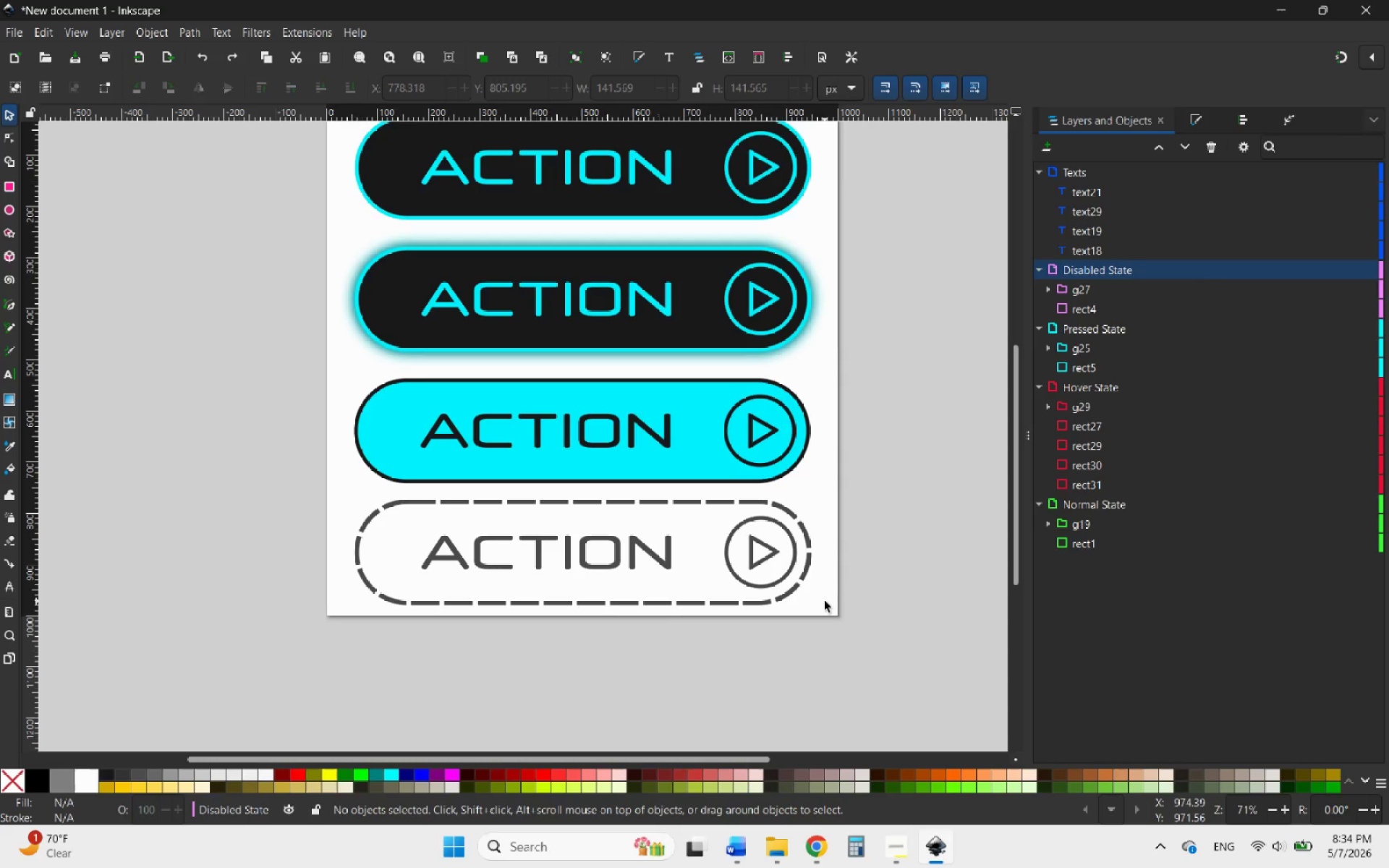 
scroll: coordinate [792, 631], scroll_direction: up, amount: 4.0
 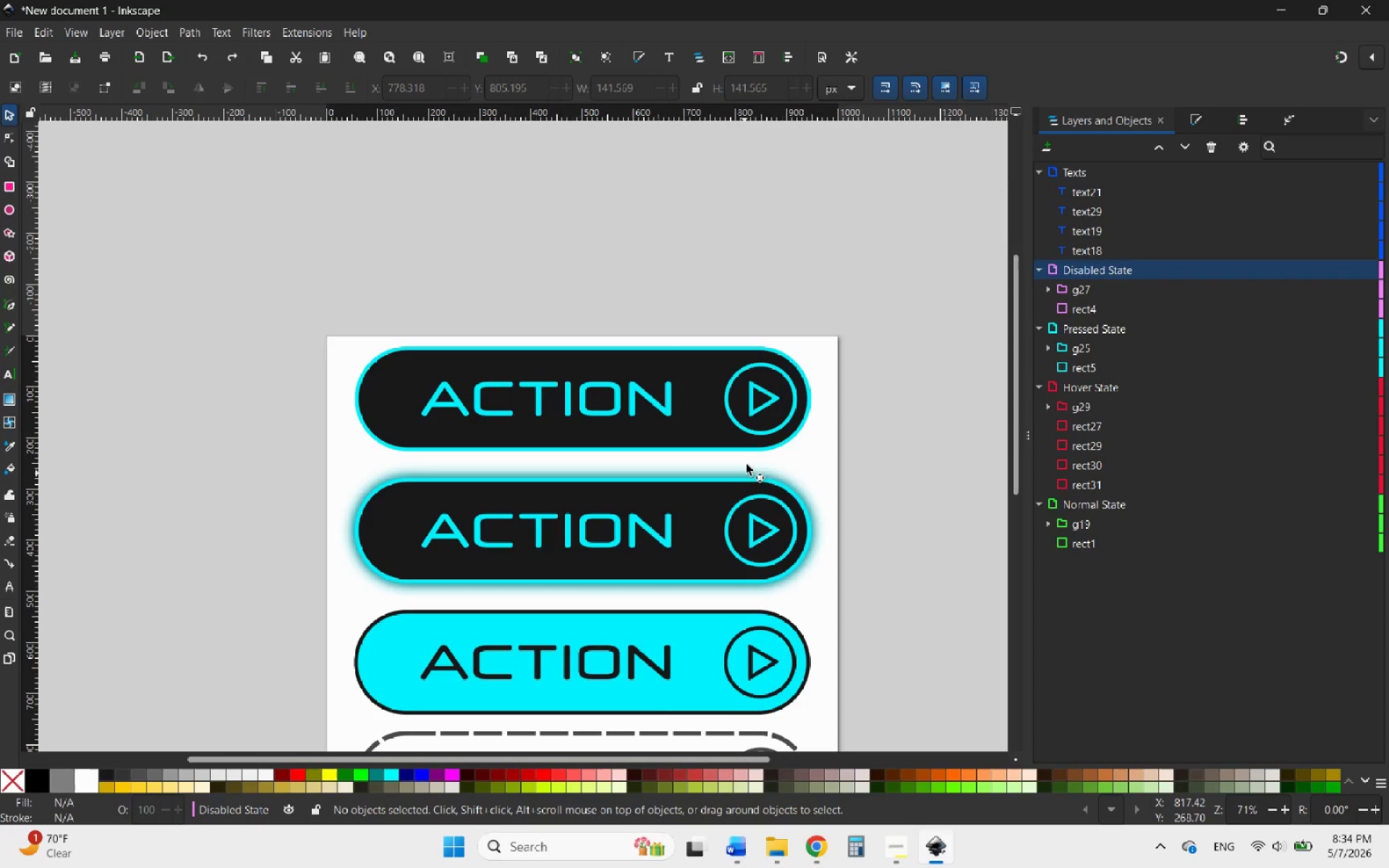 
scroll: coordinate [770, 333], scroll_direction: down, amount: 3.0
 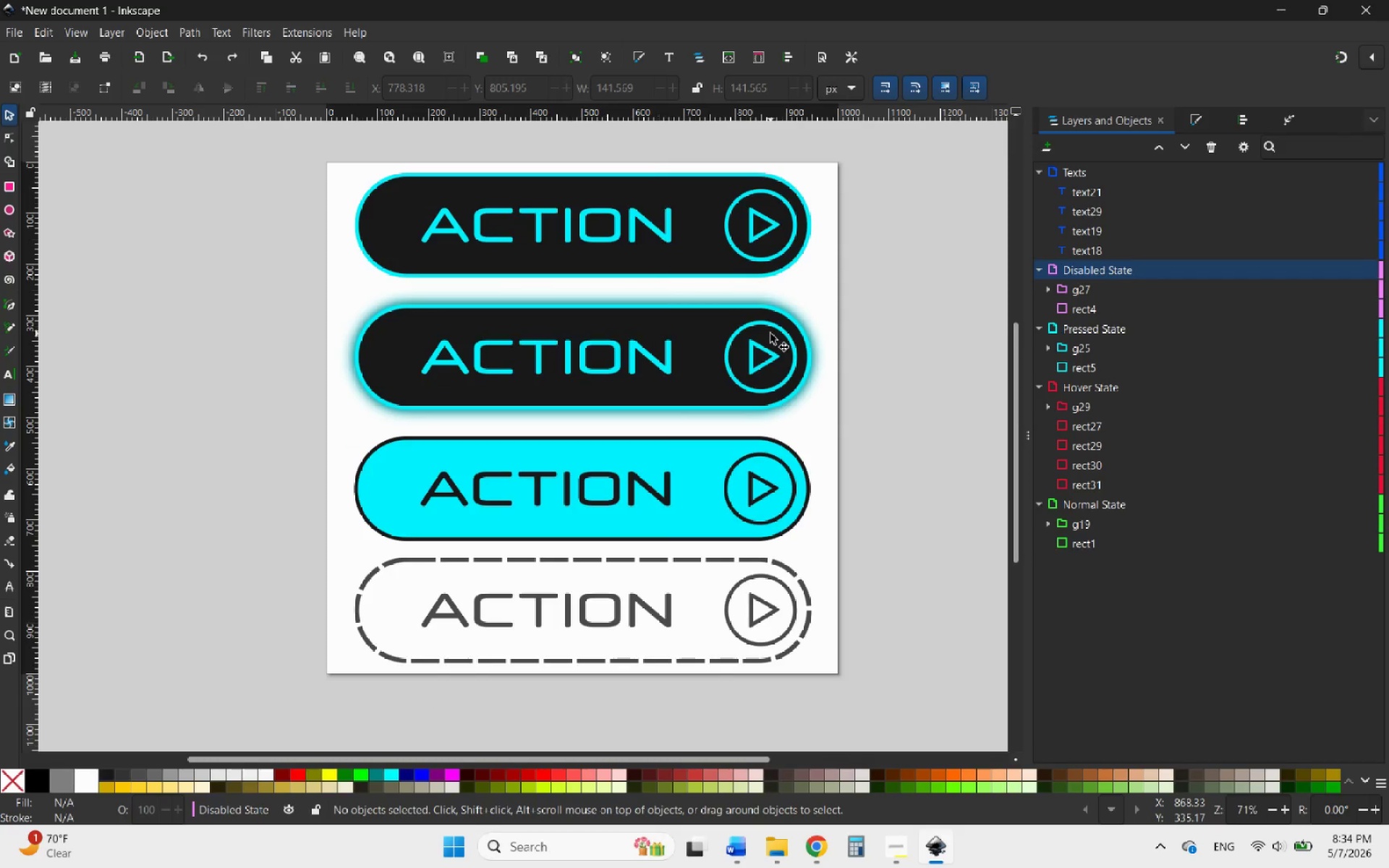 
wait(8.55)
 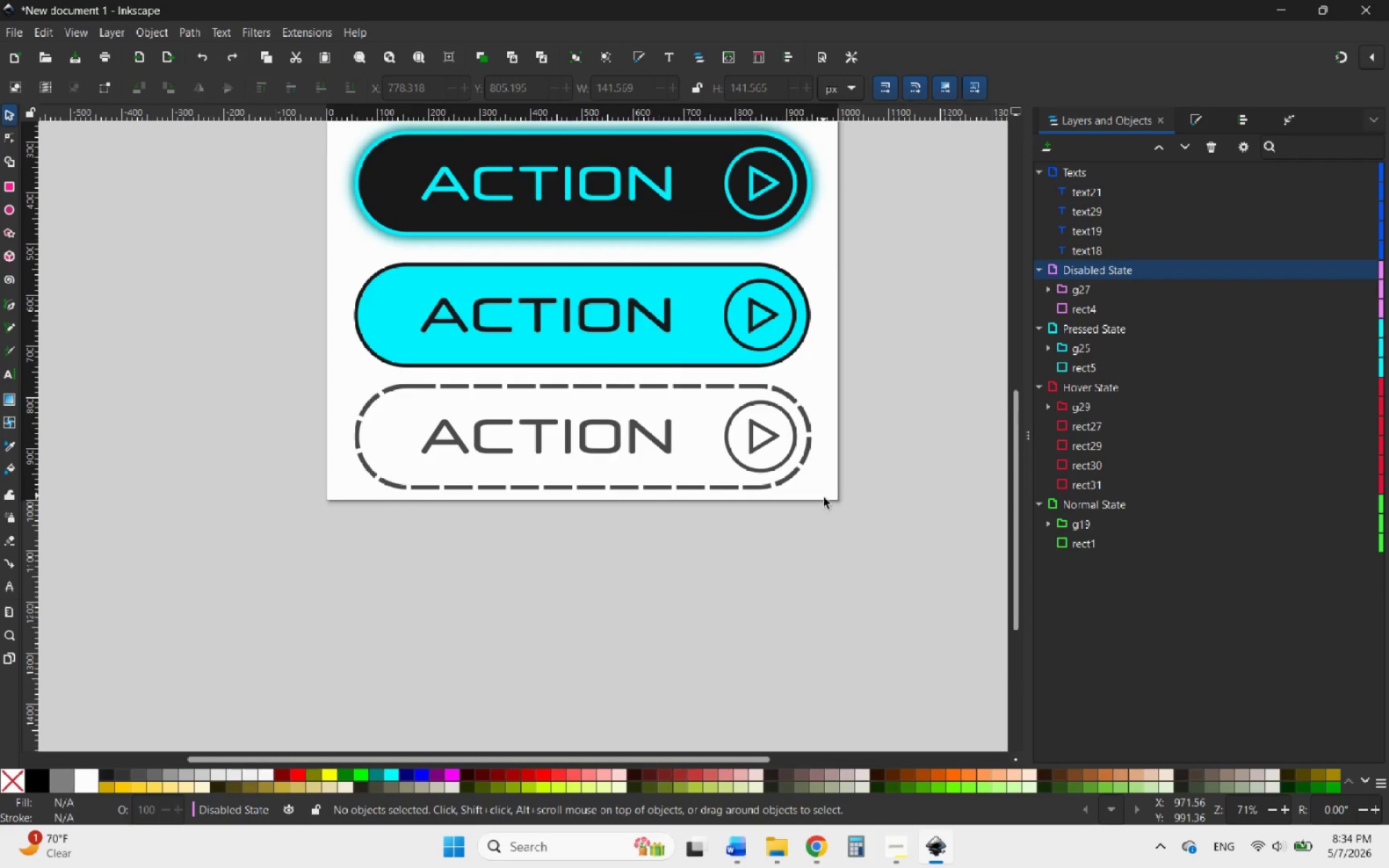 
left_click([828, 509])
 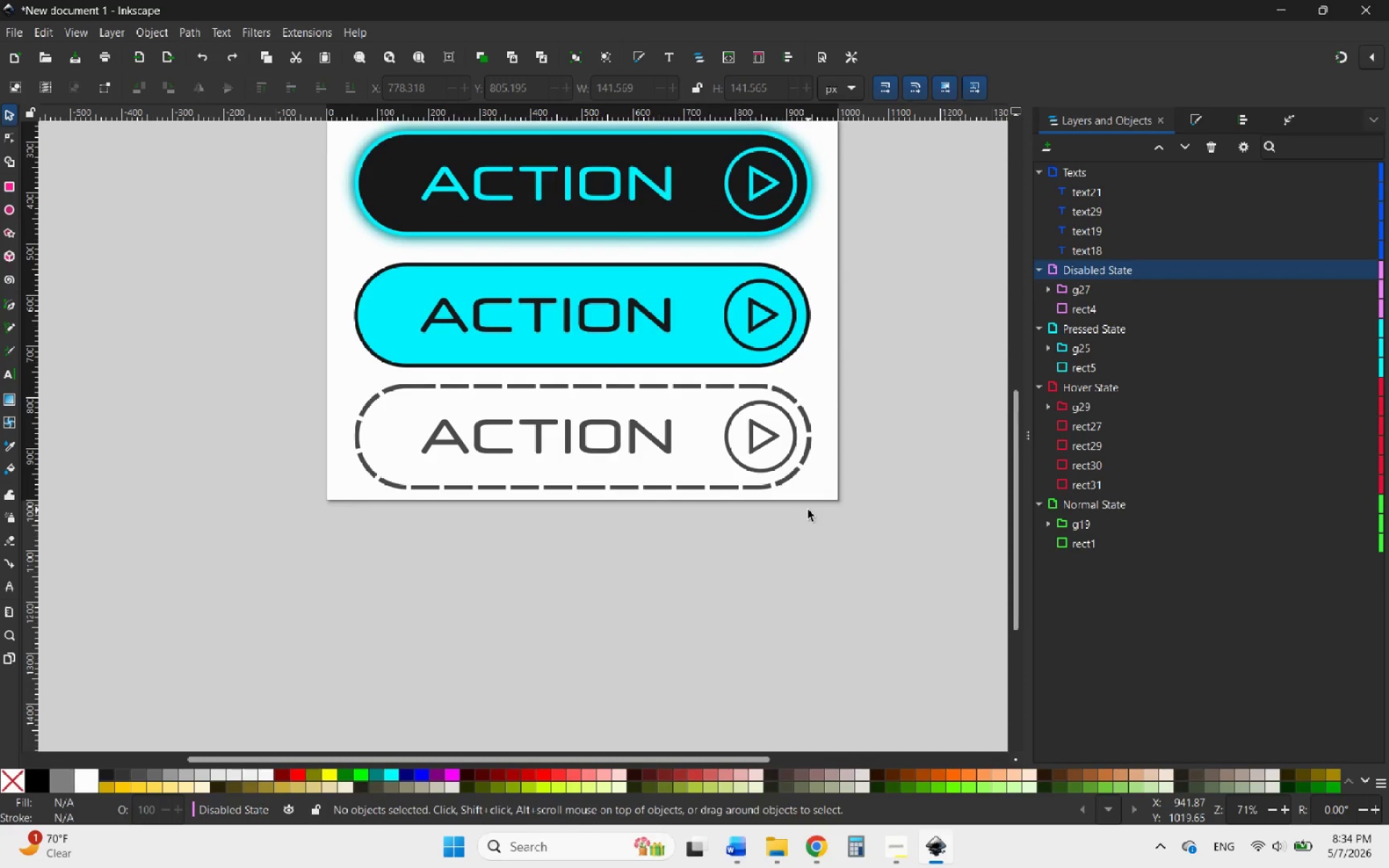 
scroll: coordinate [820, 494], scroll_direction: down, amount: 3.0
 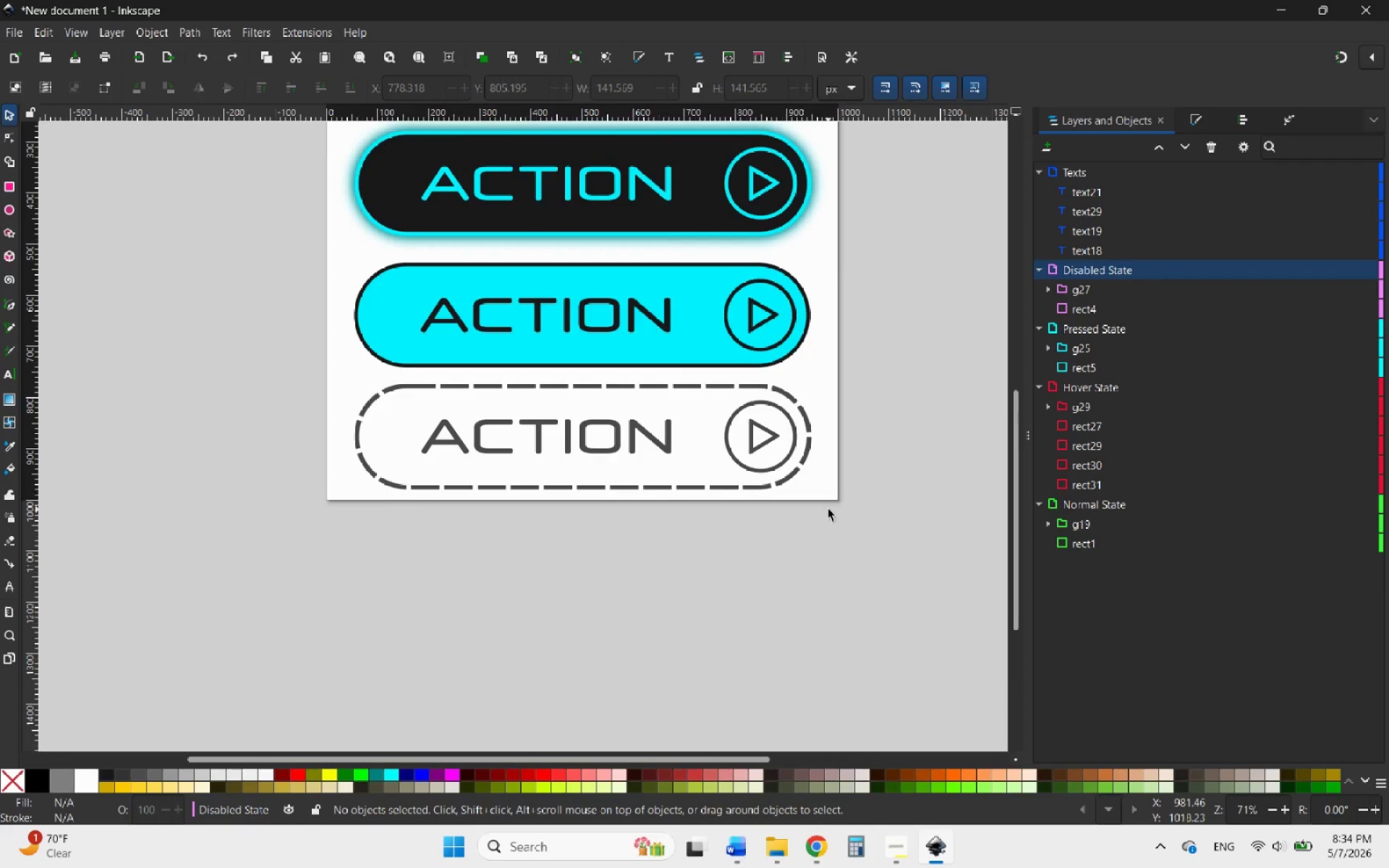 
hold_key(key=AltLeft, duration=0.34)
scroll: coordinate [806, 511], scroll_direction: down, amount: 4.0
 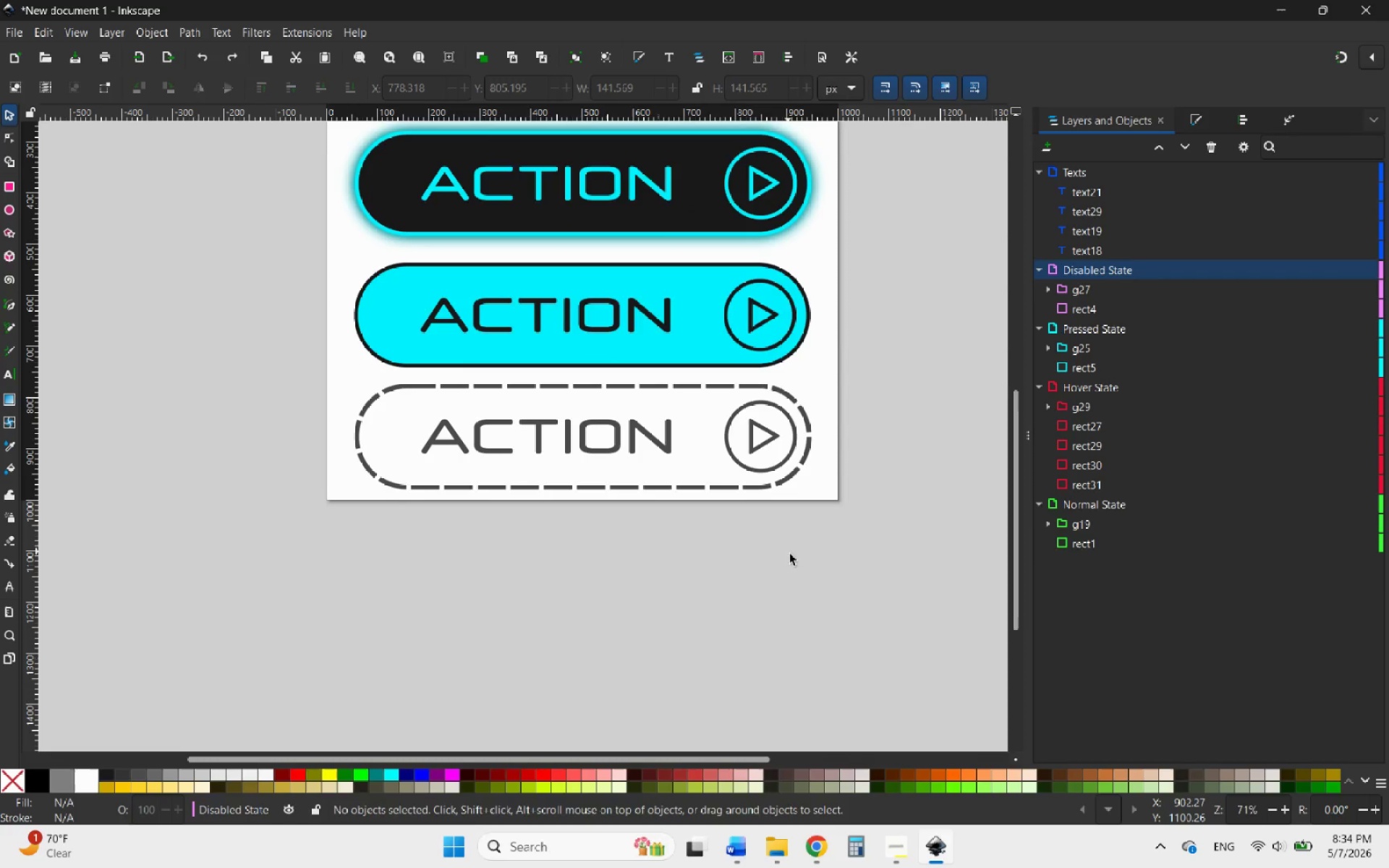 
hold_key(key=ControlLeft, duration=2.16)
scroll: coordinate [791, 556], scroll_direction: down, amount: 3.0
 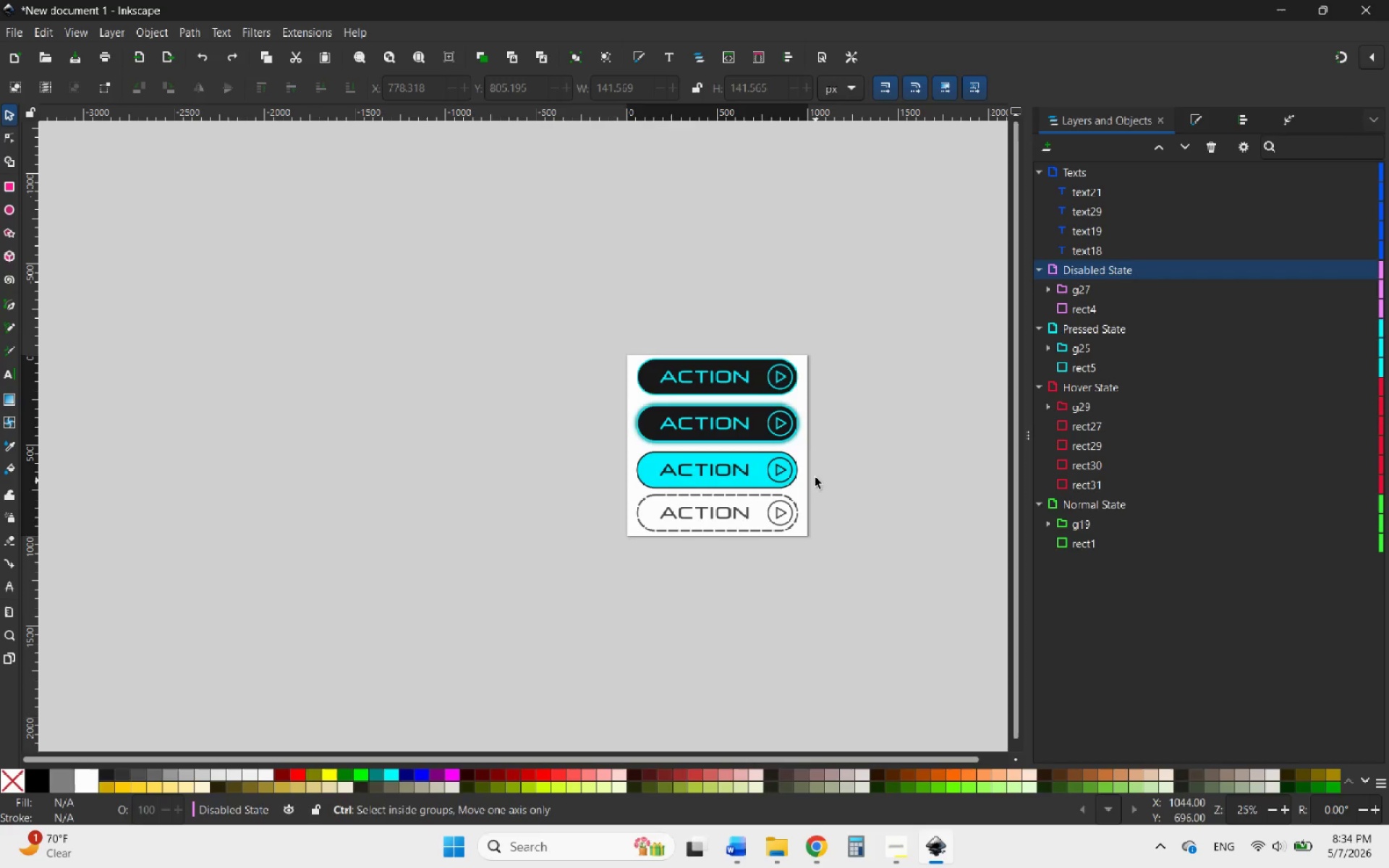 
scroll: coordinate [816, 443], scroll_direction: up, amount: 3.0
 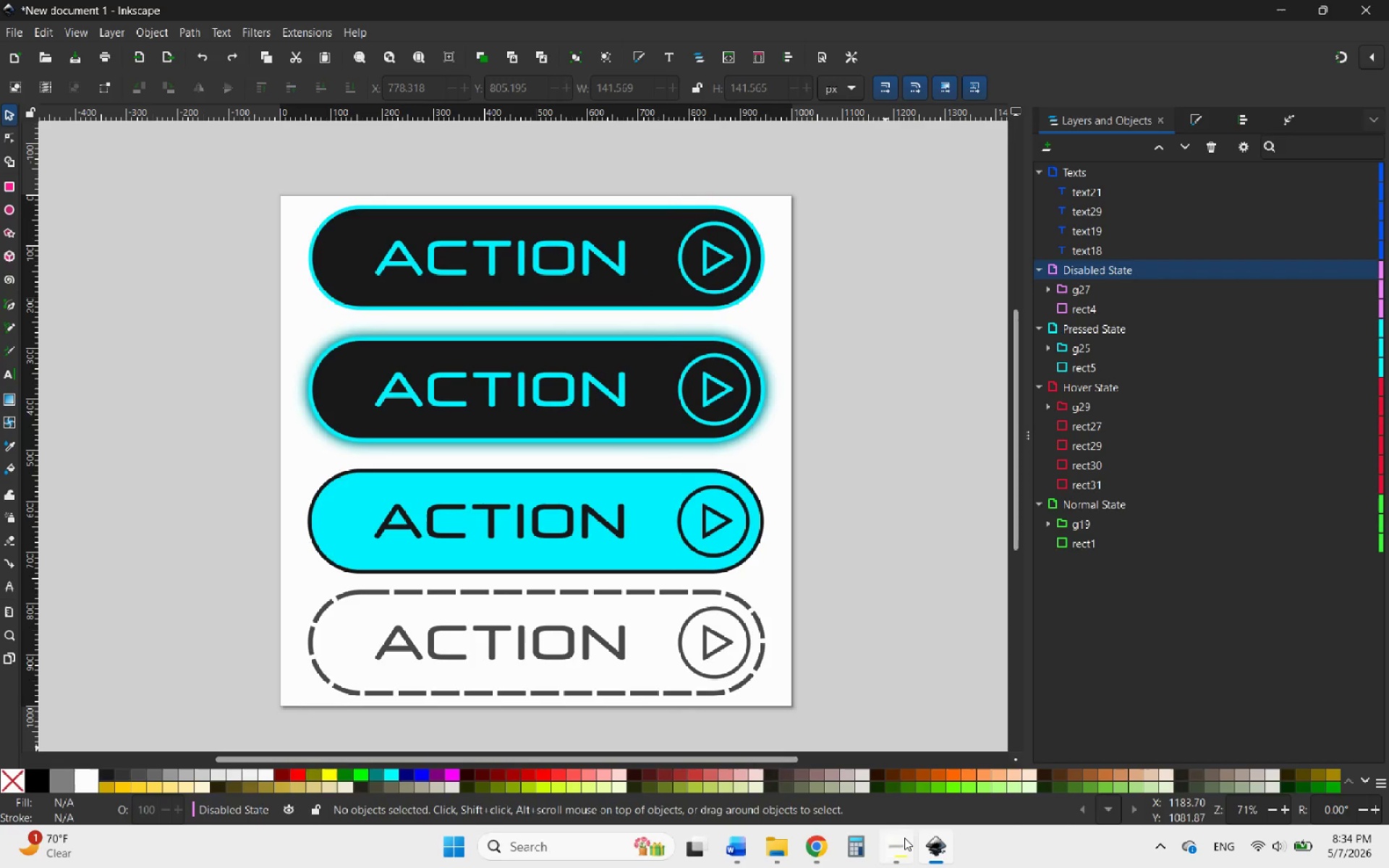 
left_click([904, 841])